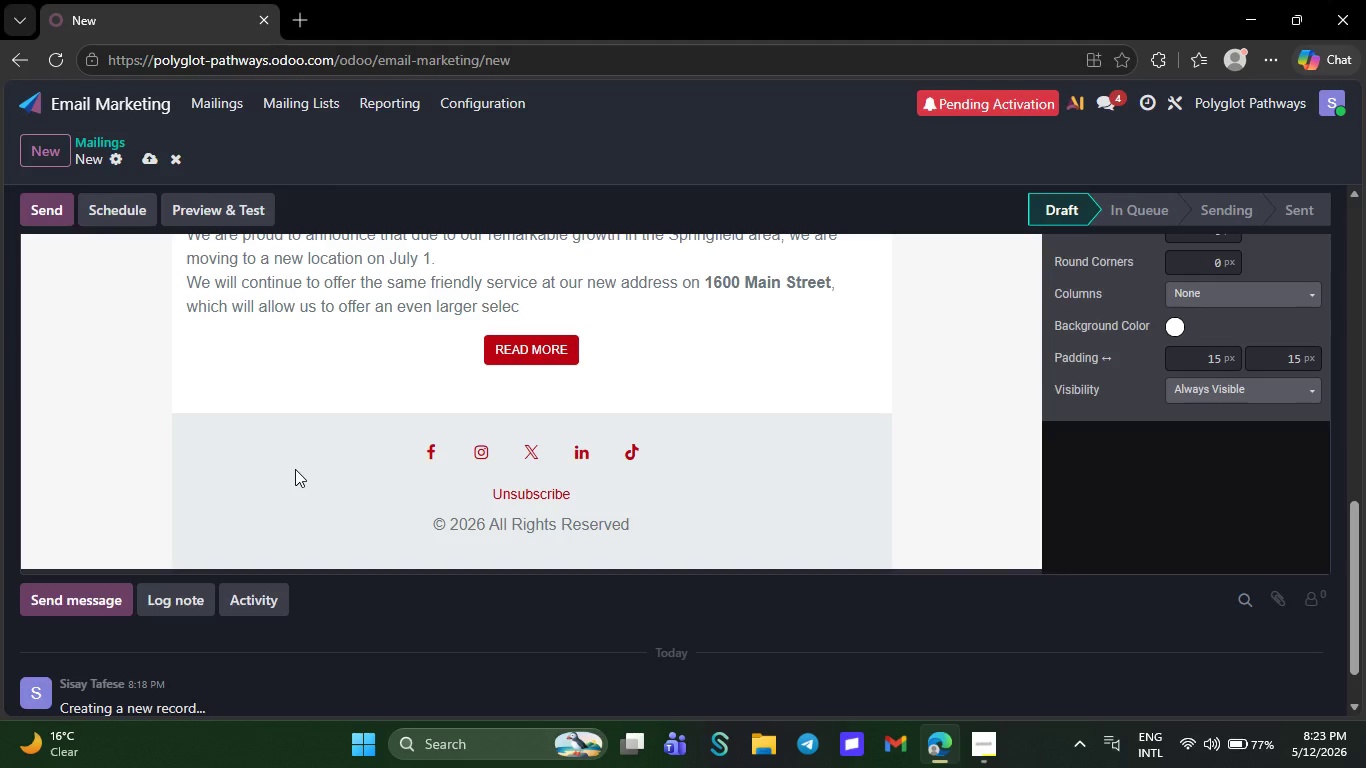 
key(Backspace)
 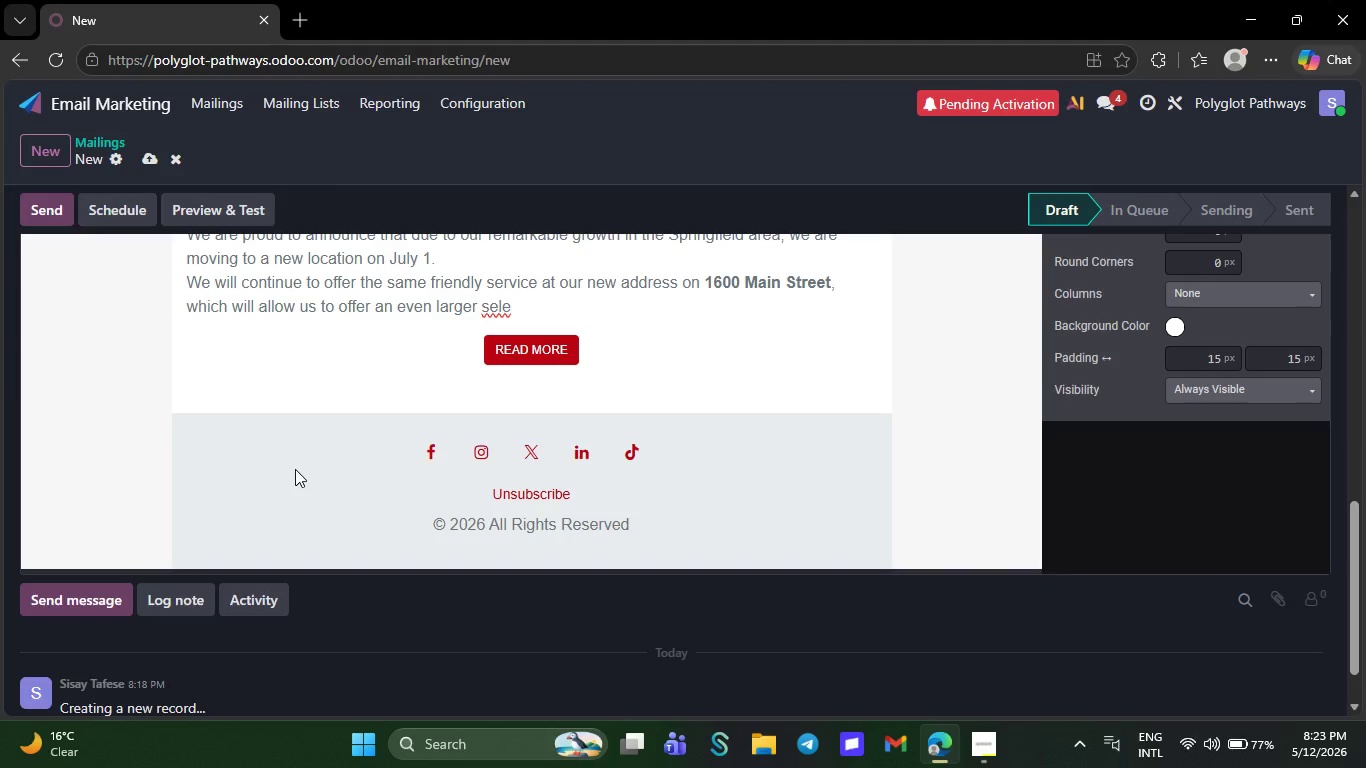 
key(Backspace)
 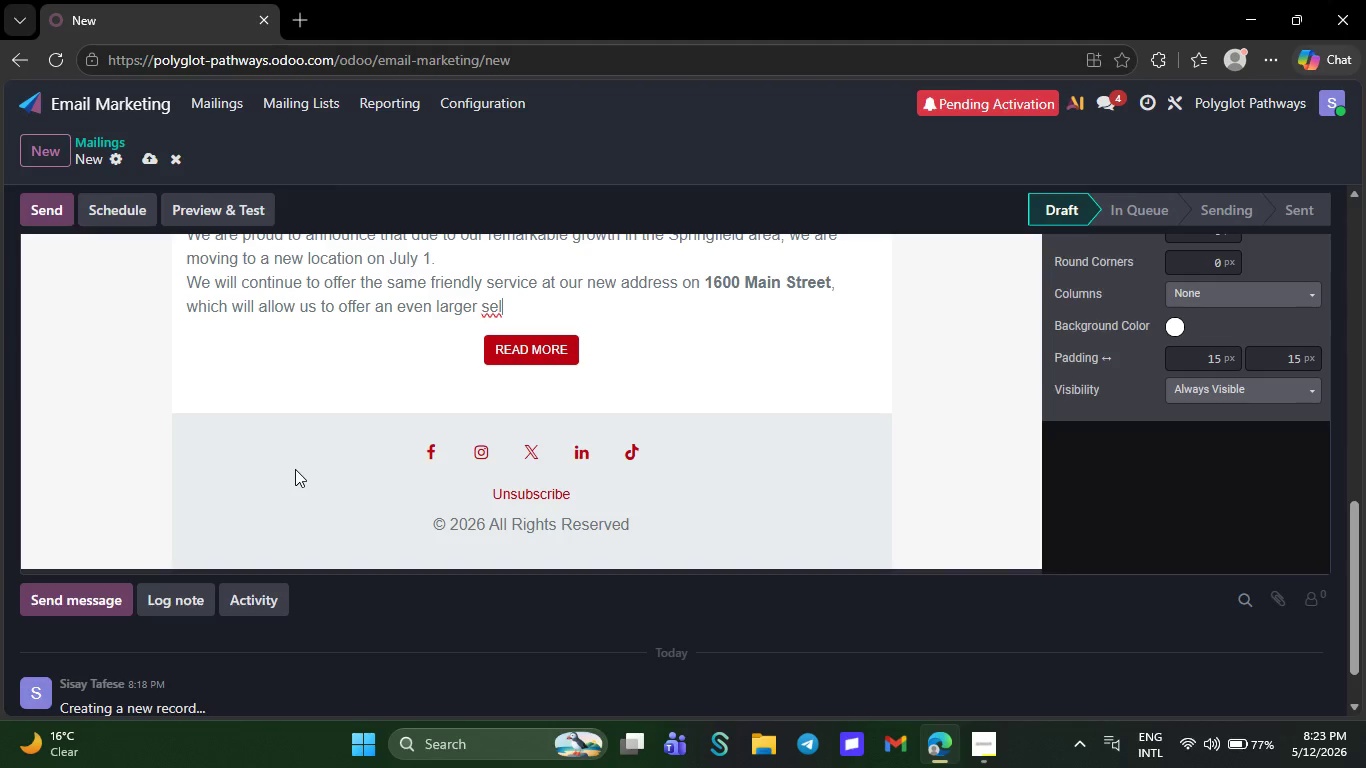 
key(Backspace)
 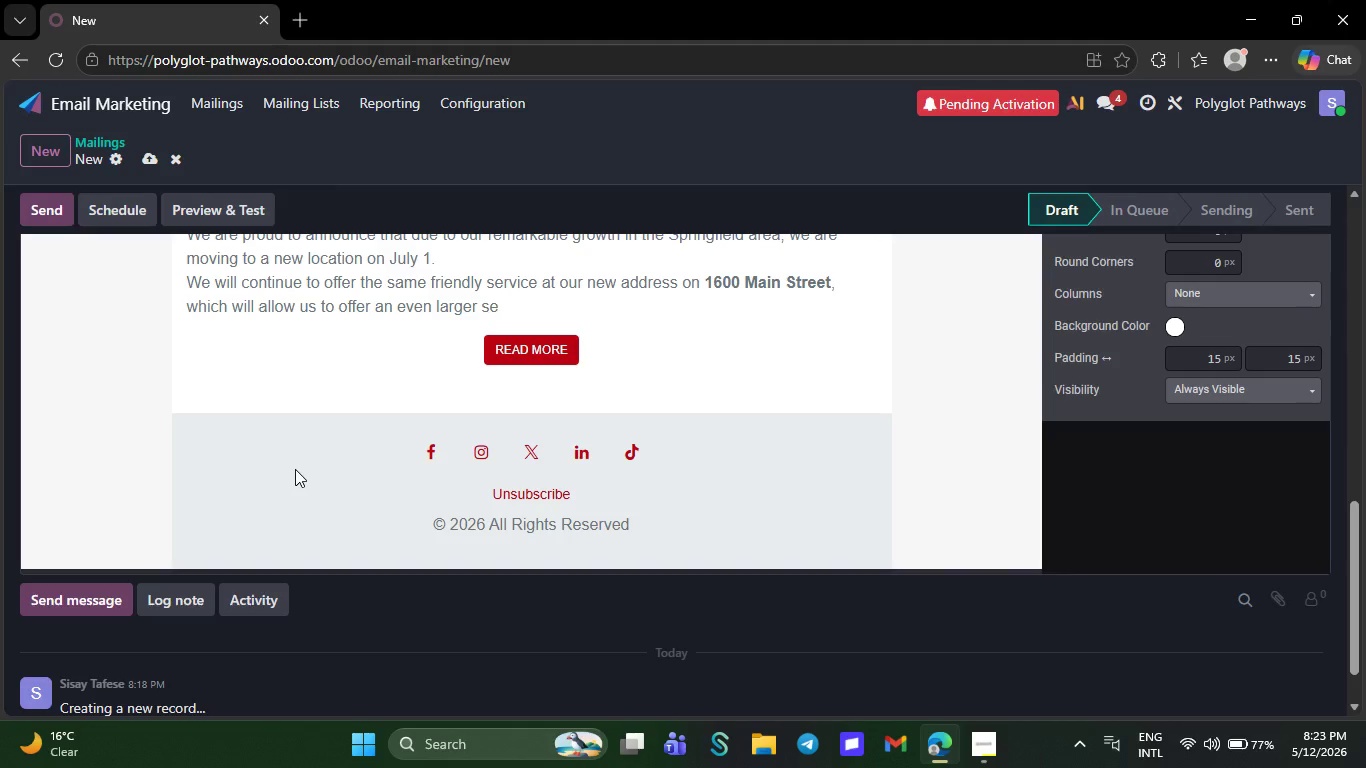 
wait(13.83)
 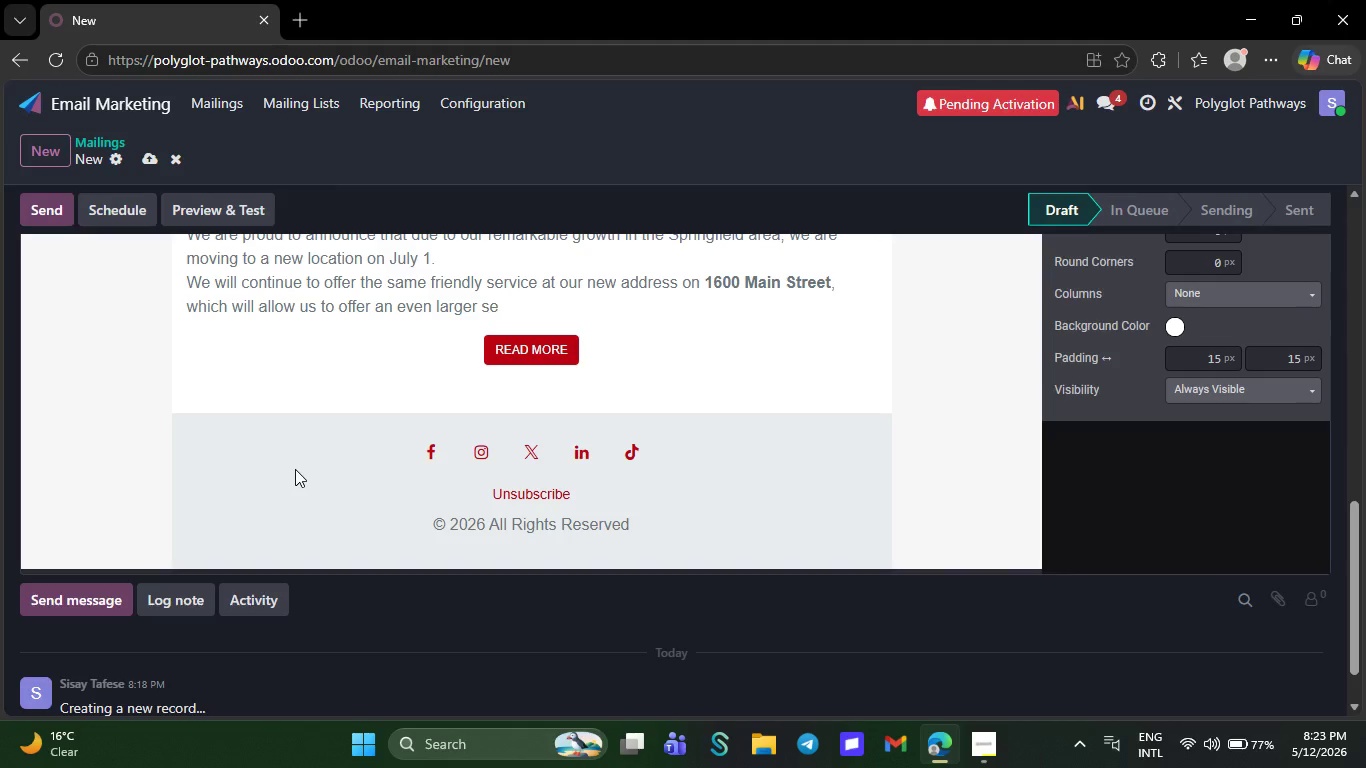 
key(Backspace)
 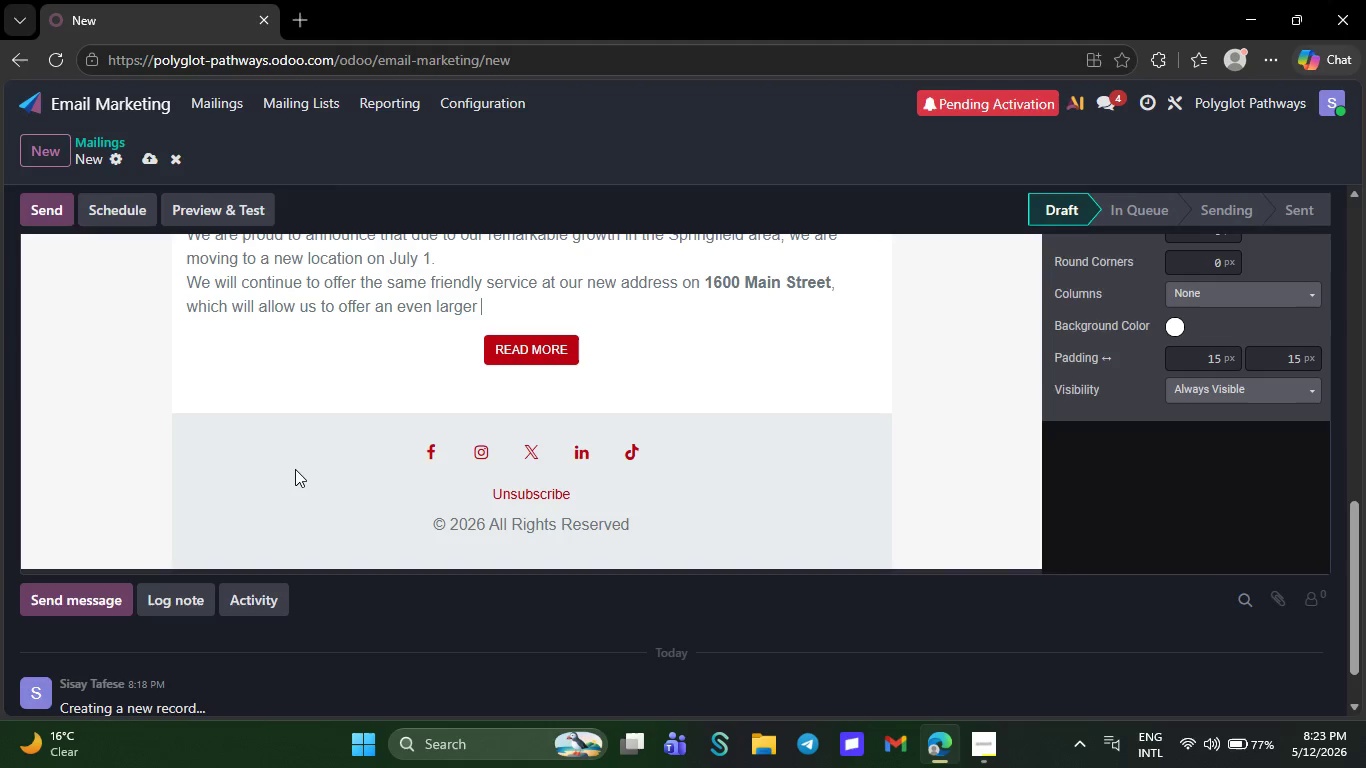 
key(Backspace)
 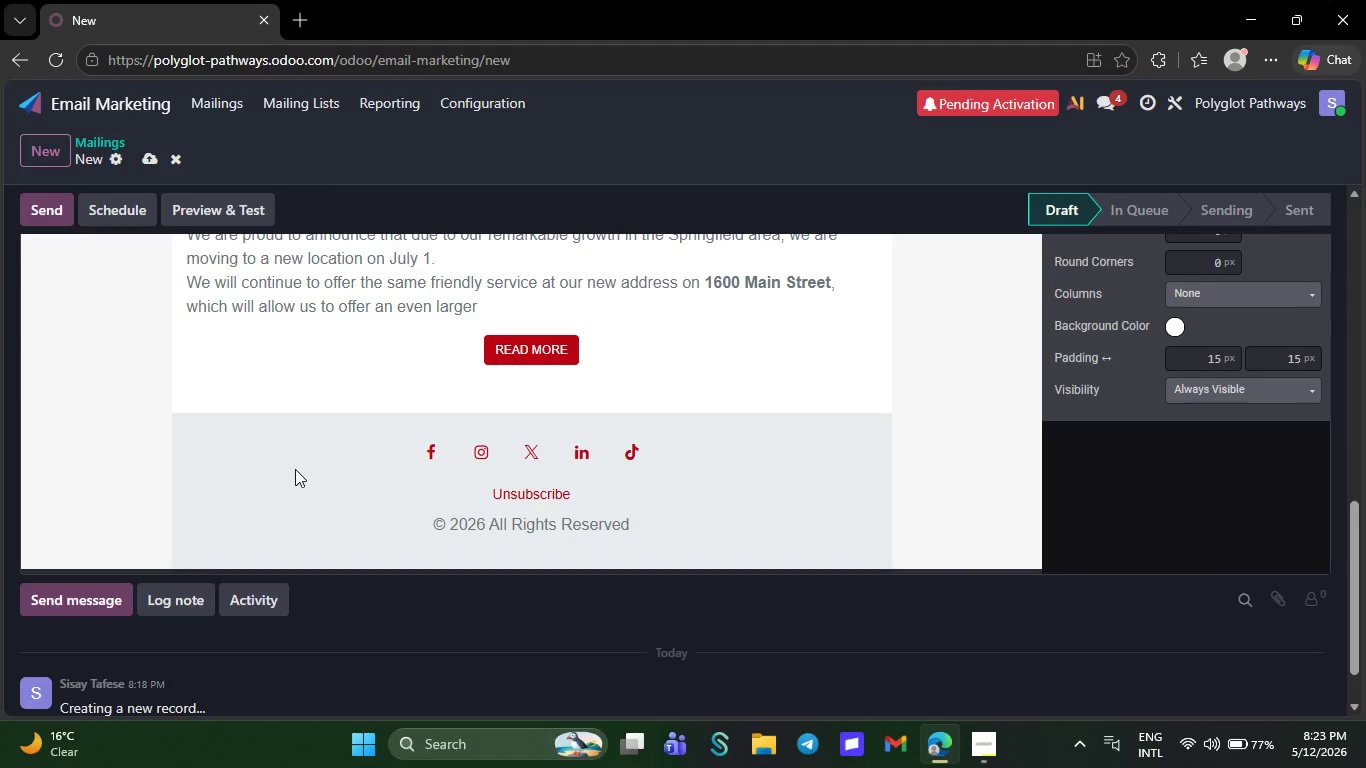 
key(Backspace)
 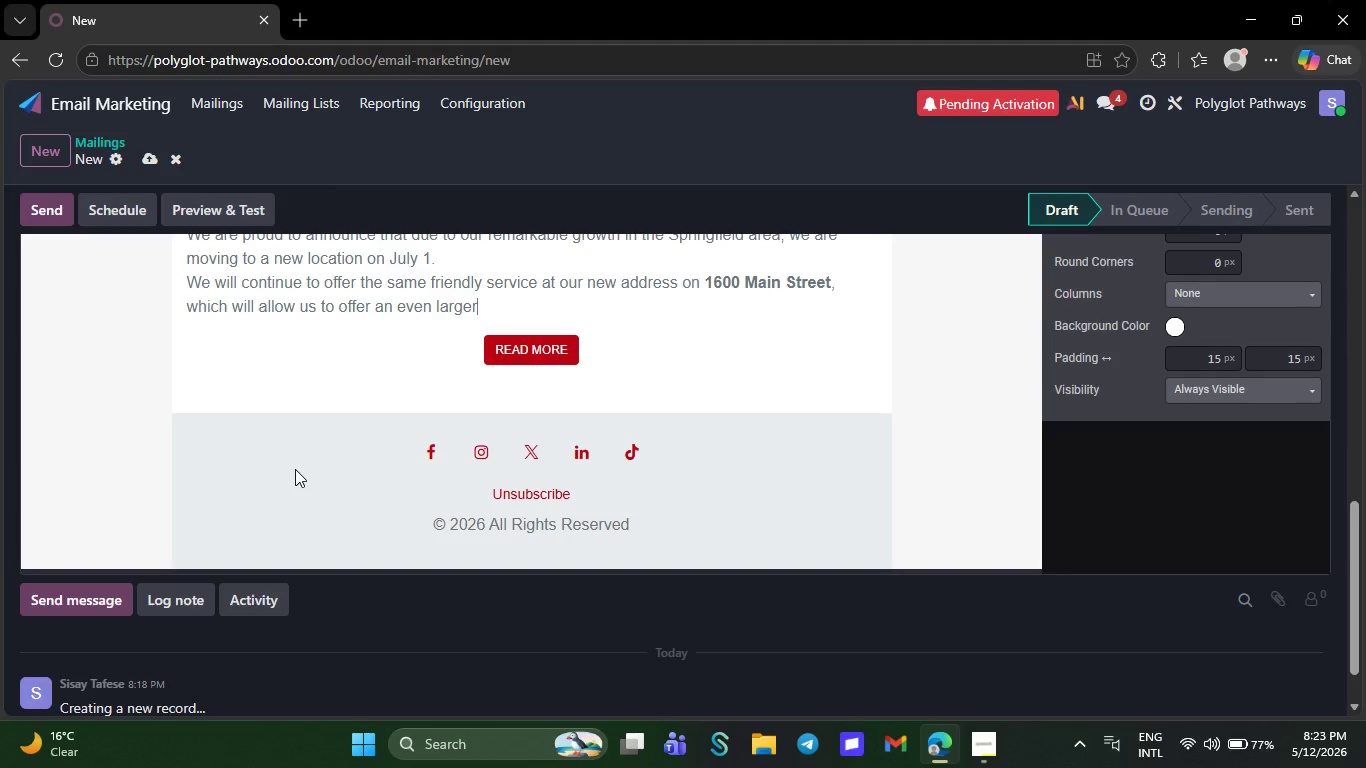 
key(Backspace)
 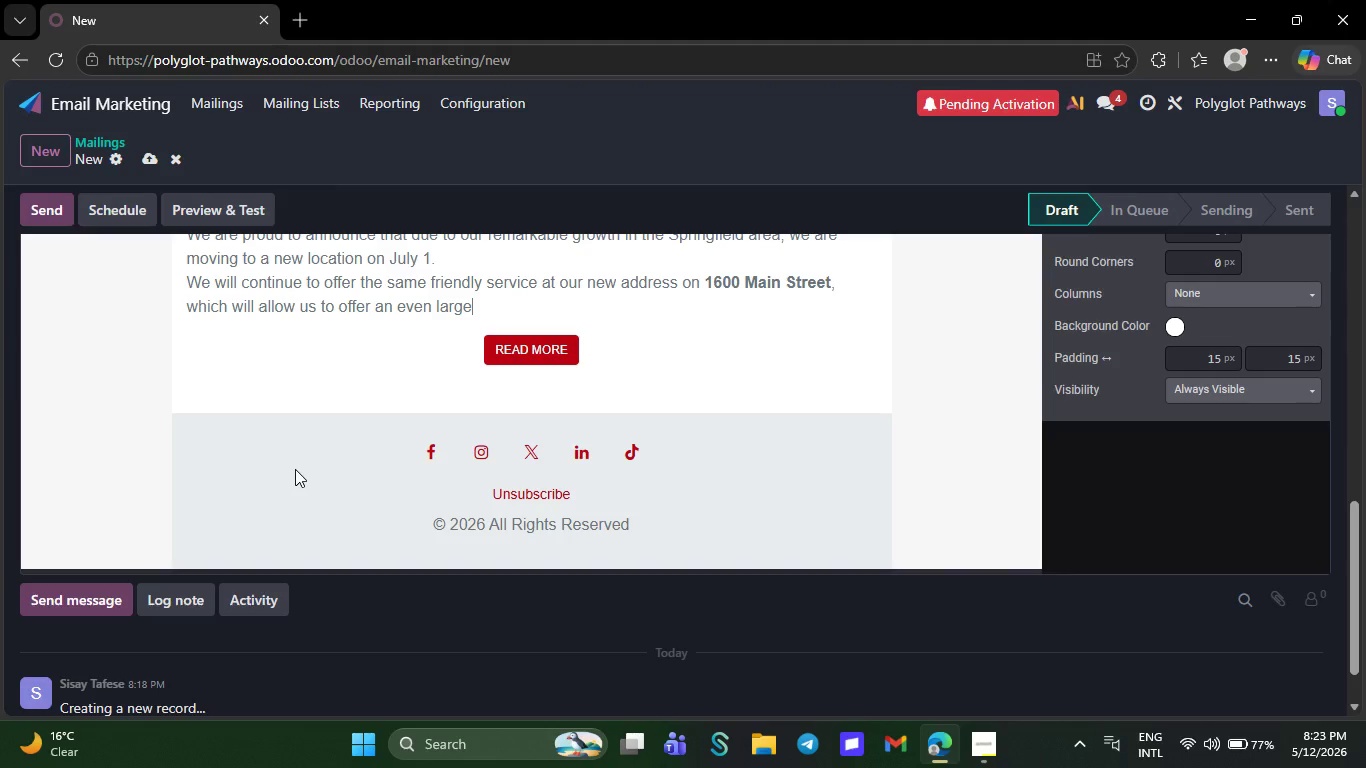 
wait(5.48)
 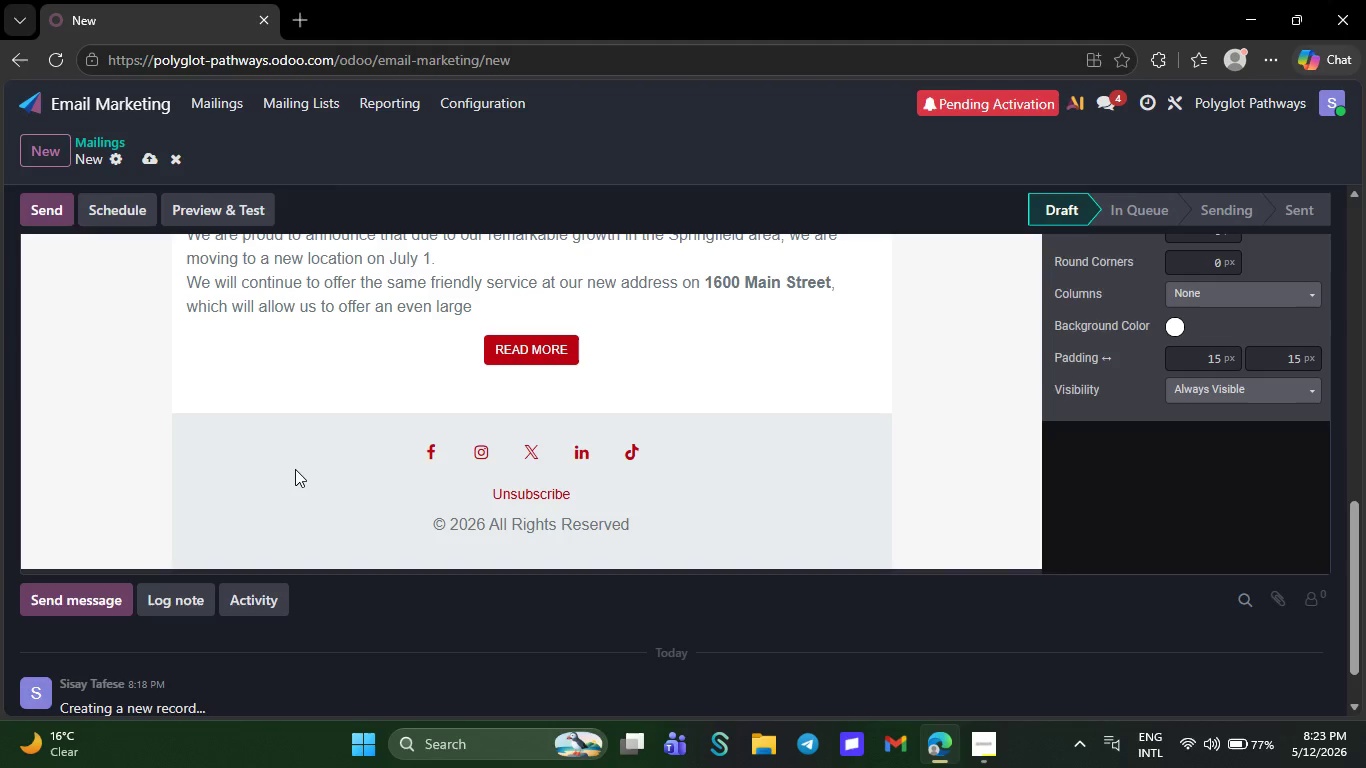 
key(Backspace)
 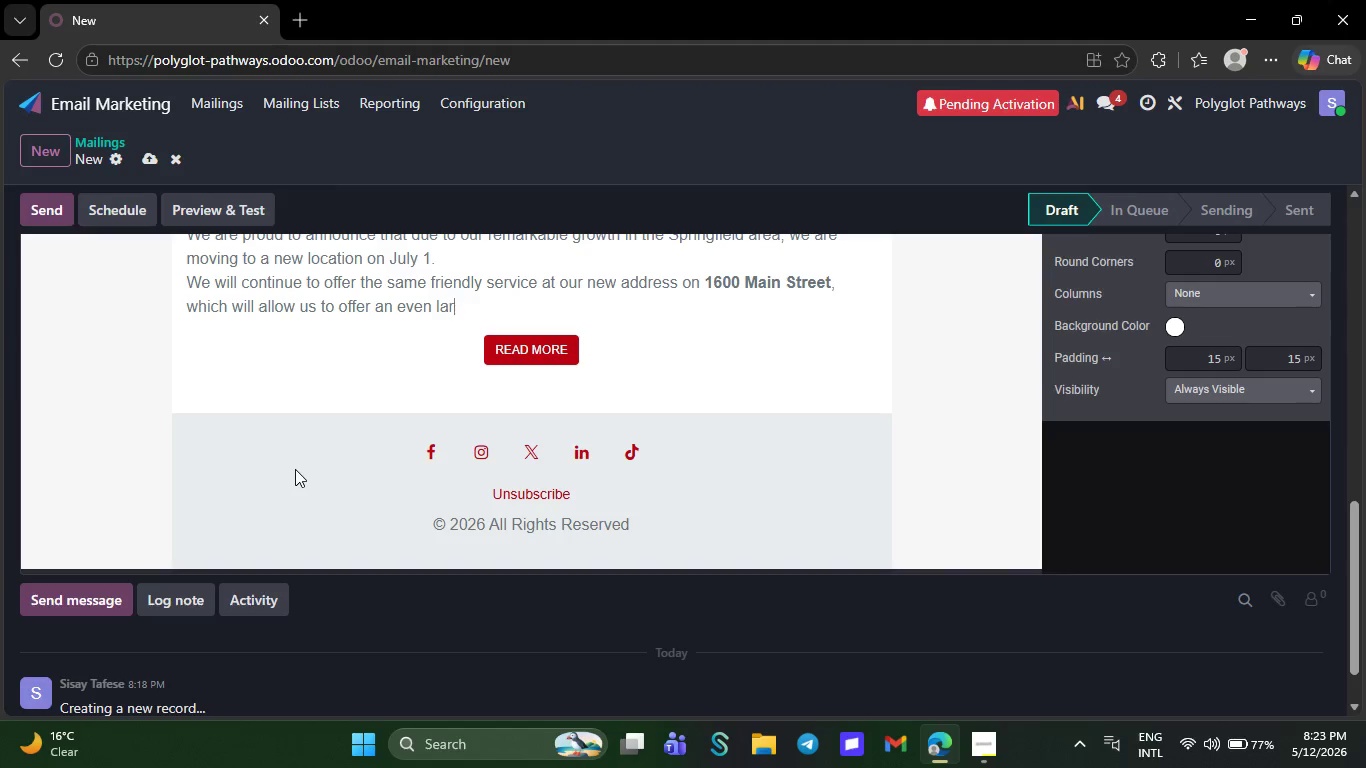 
key(Backspace)
 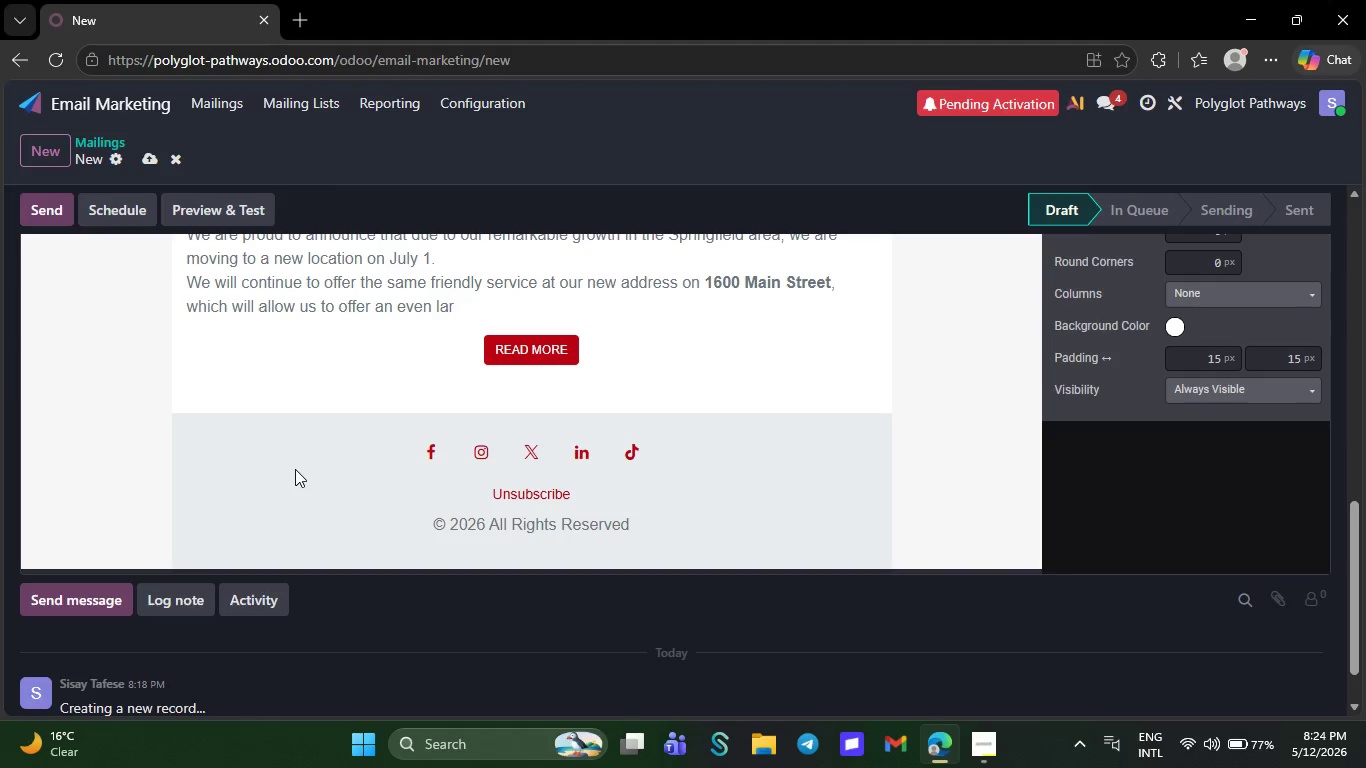 
key(Backspace)
 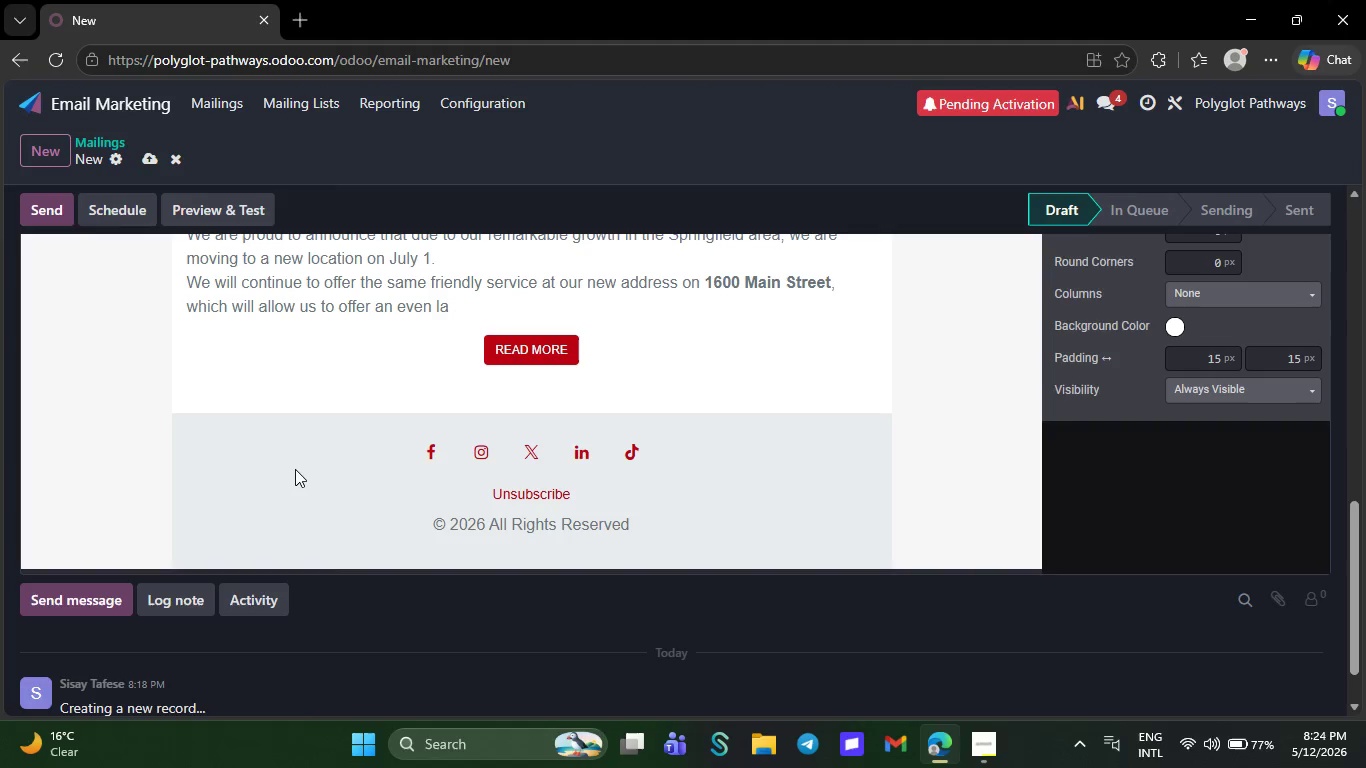 
key(Backspace)
 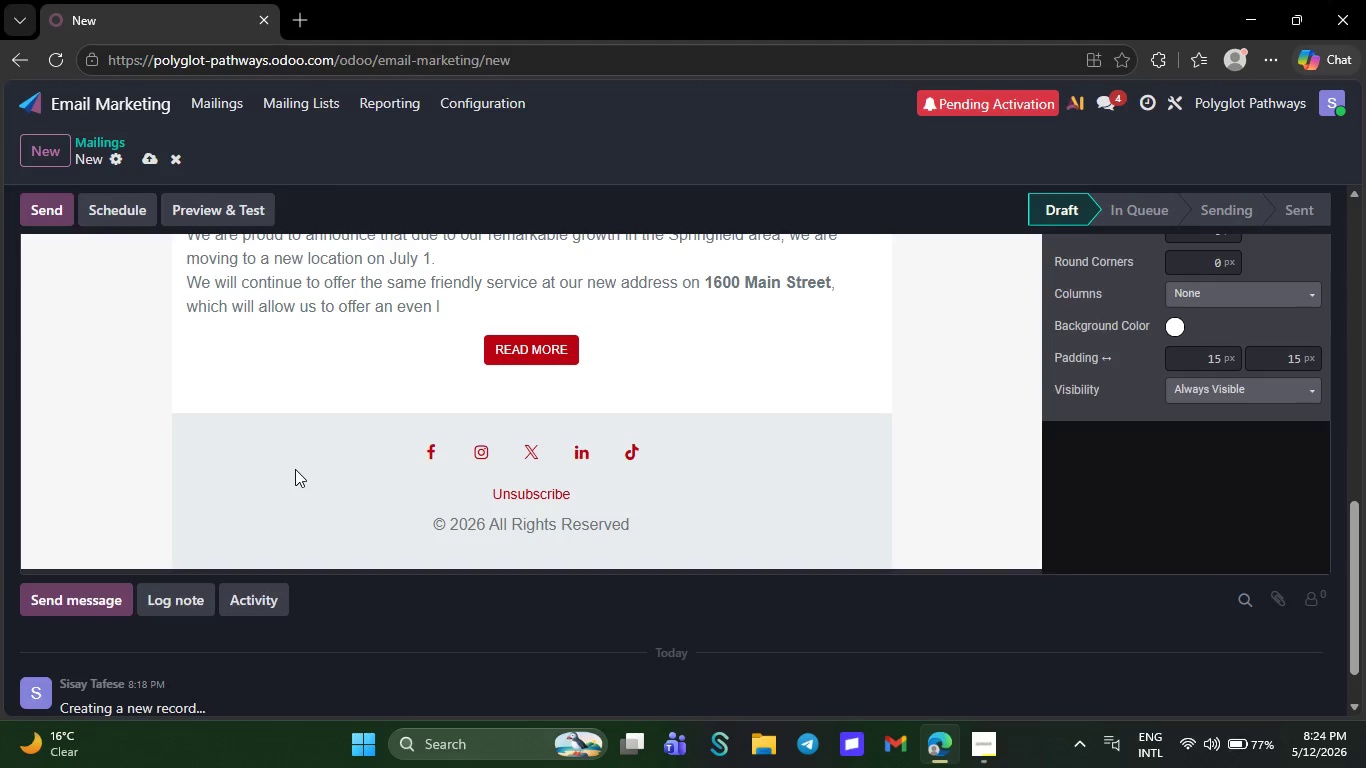 
key(Backspace)
 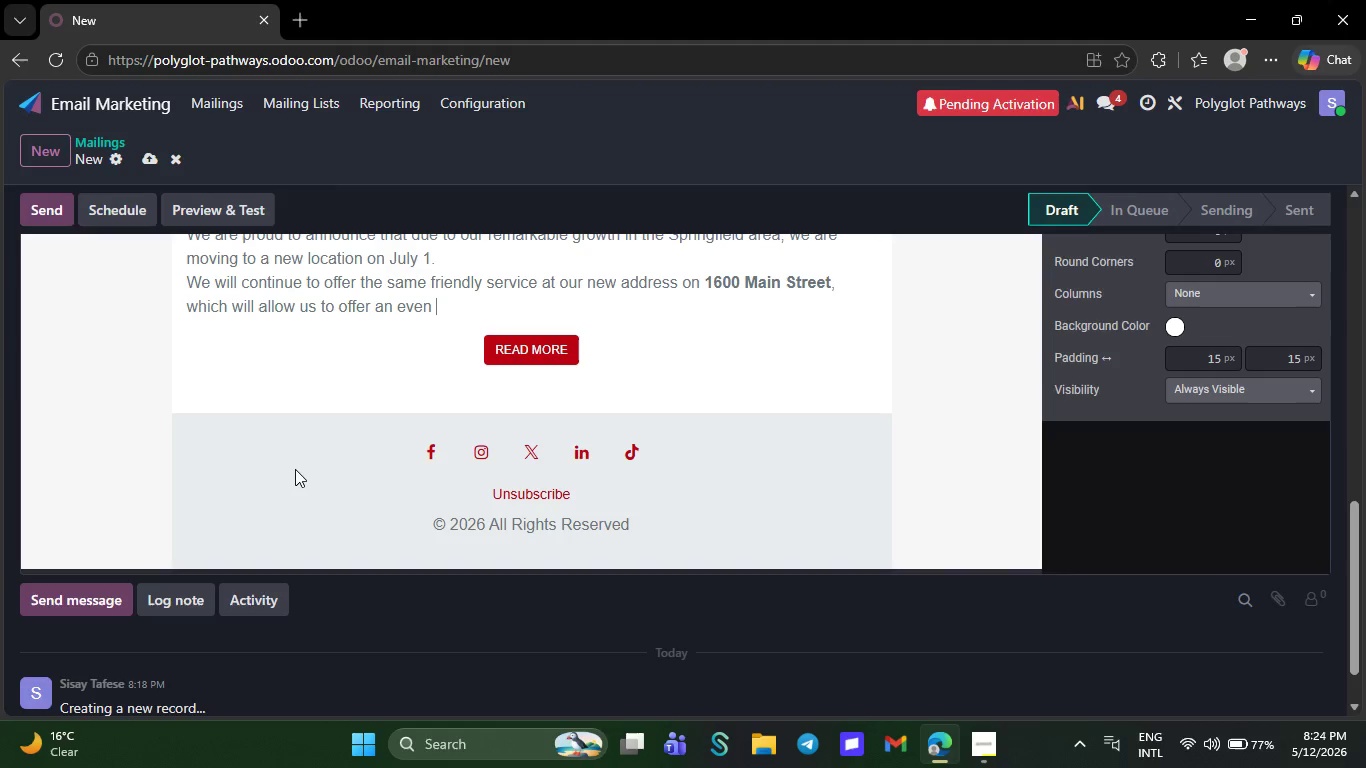 
wait(5.41)
 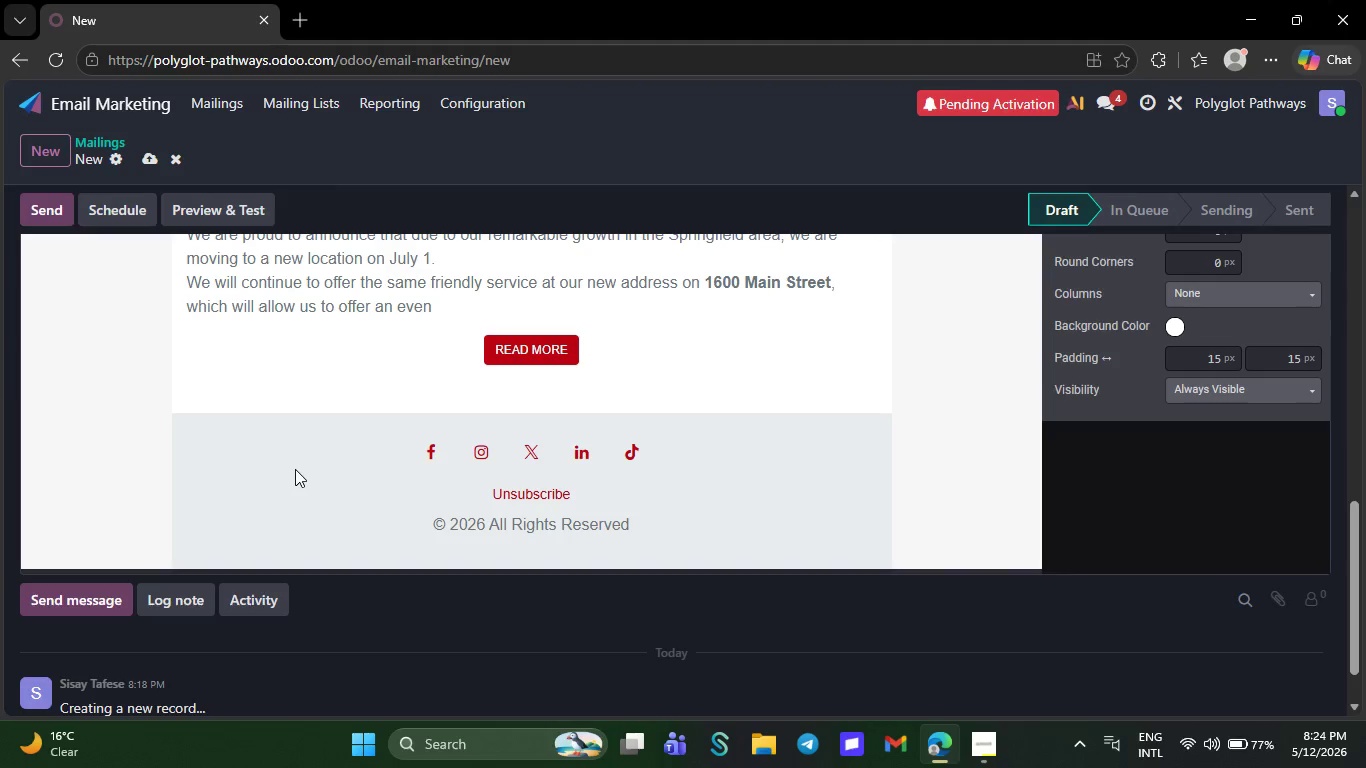 
key(Backspace)
 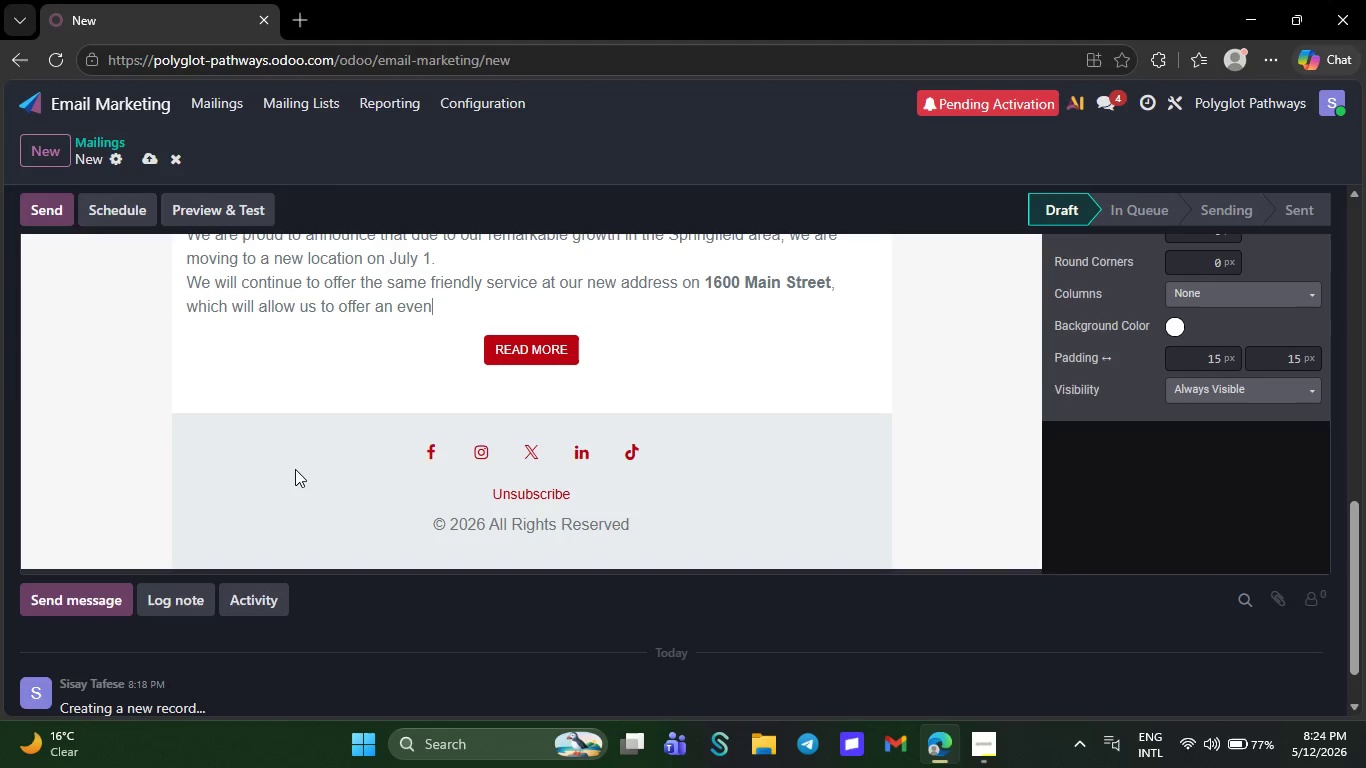 
wait(13.25)
 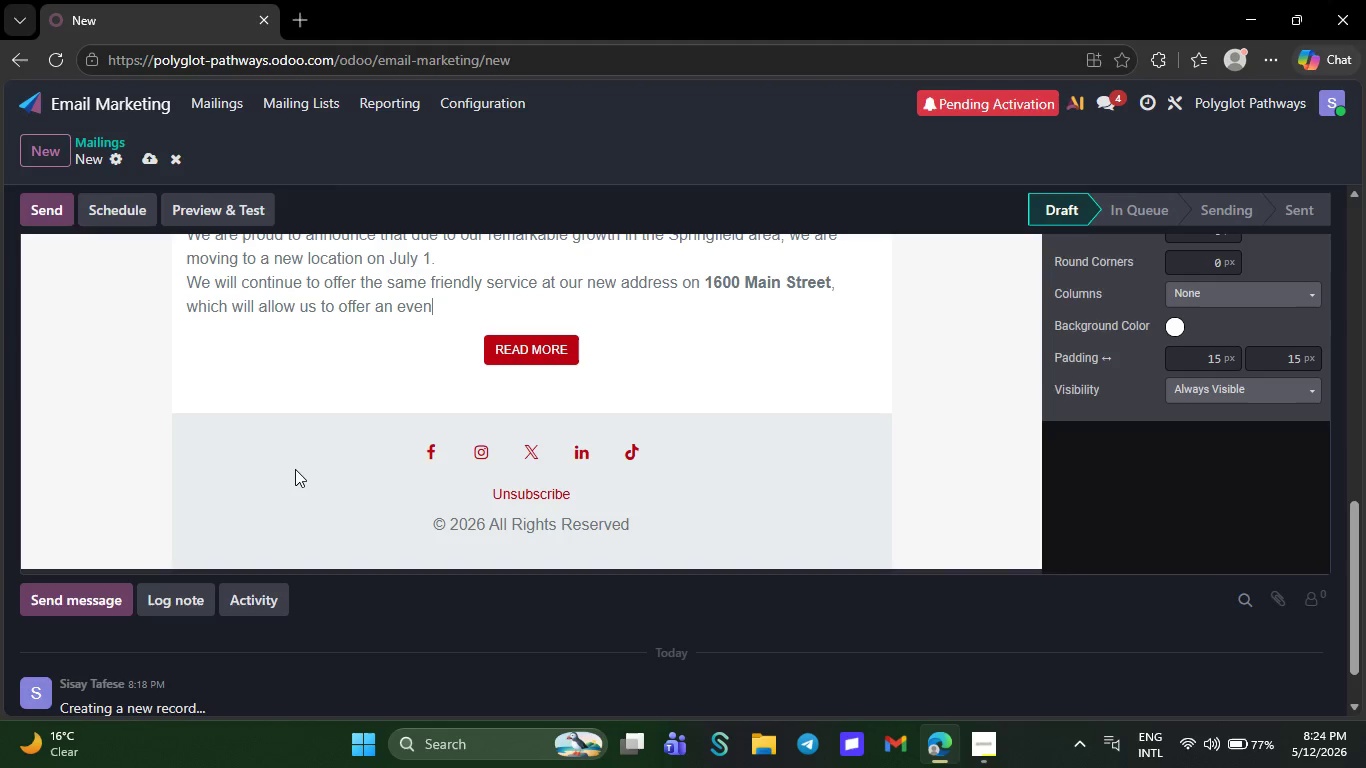 
key(Backspace)
 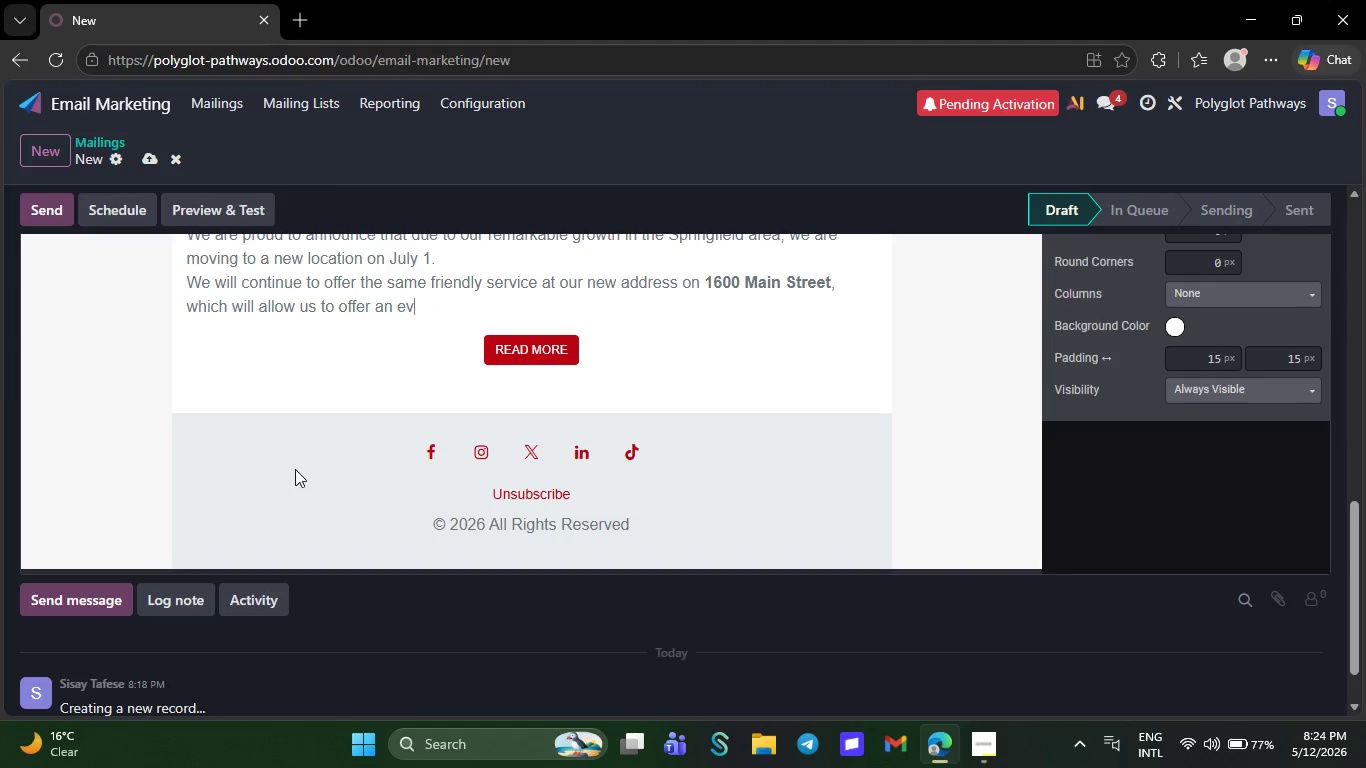 
key(Backspace)
 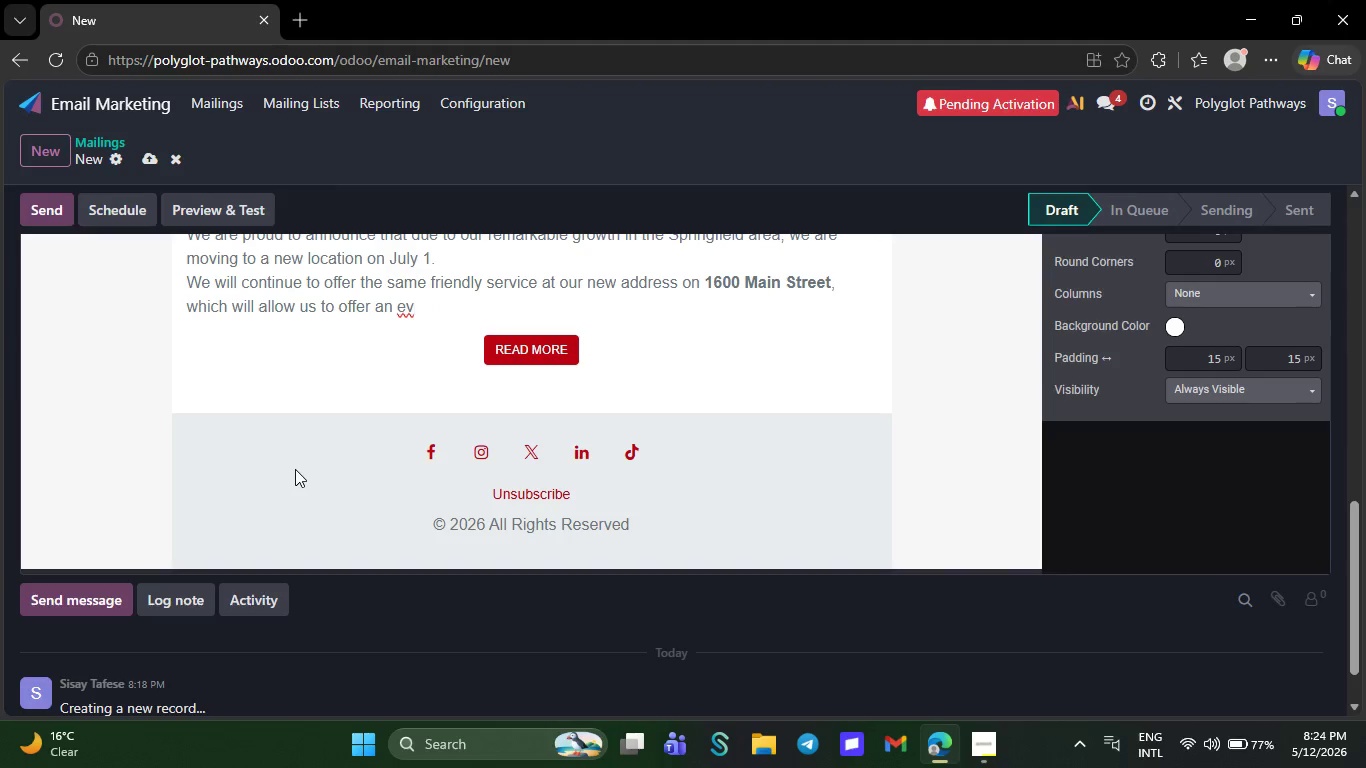 
hold_key(key=Backspace, duration=0.34)
 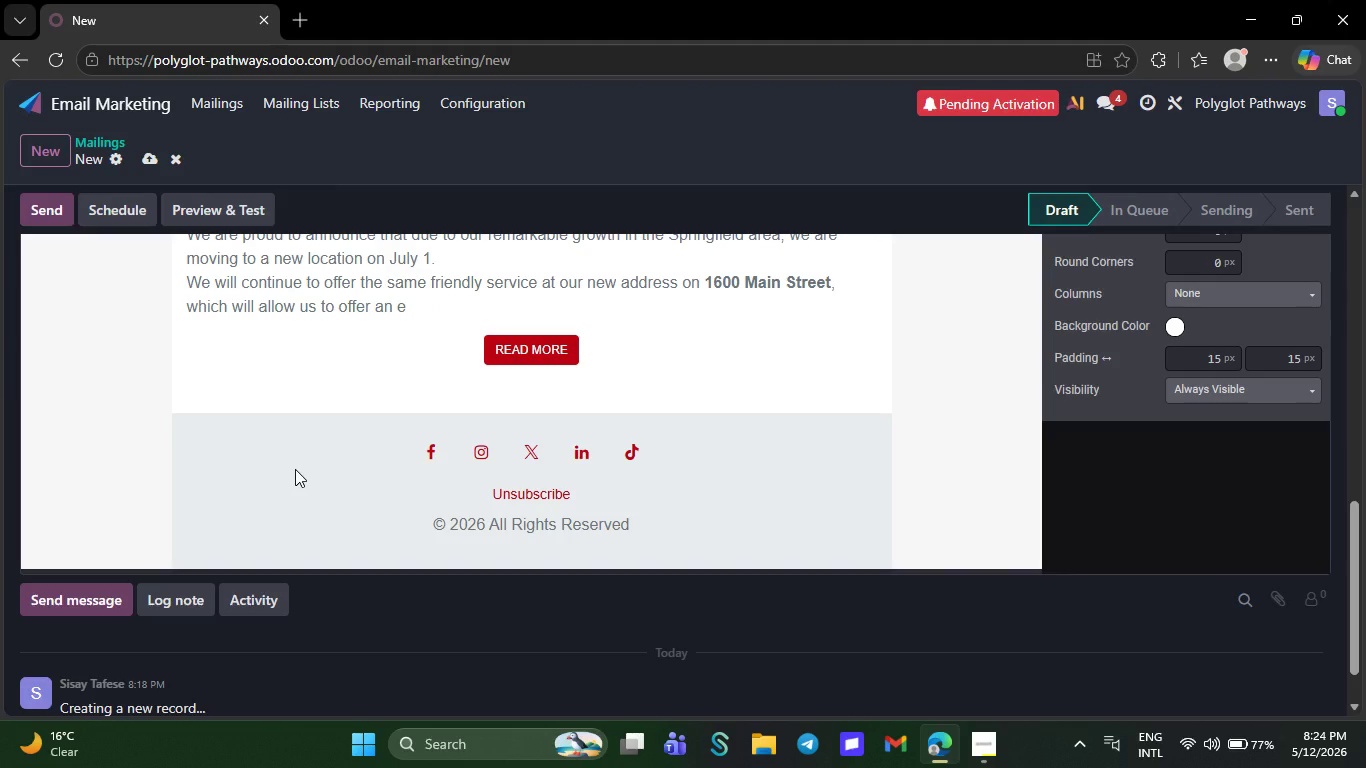 
key(Backspace)
 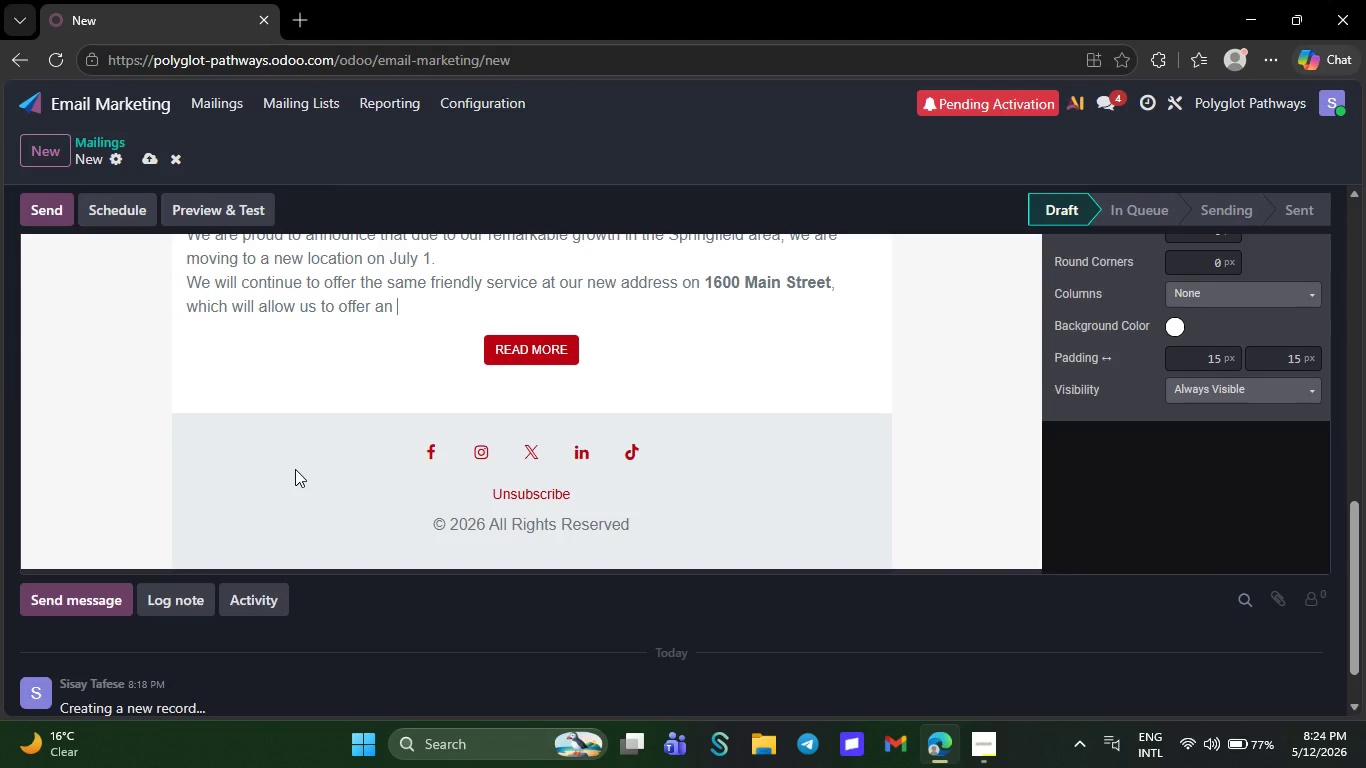 
key(Backspace)
 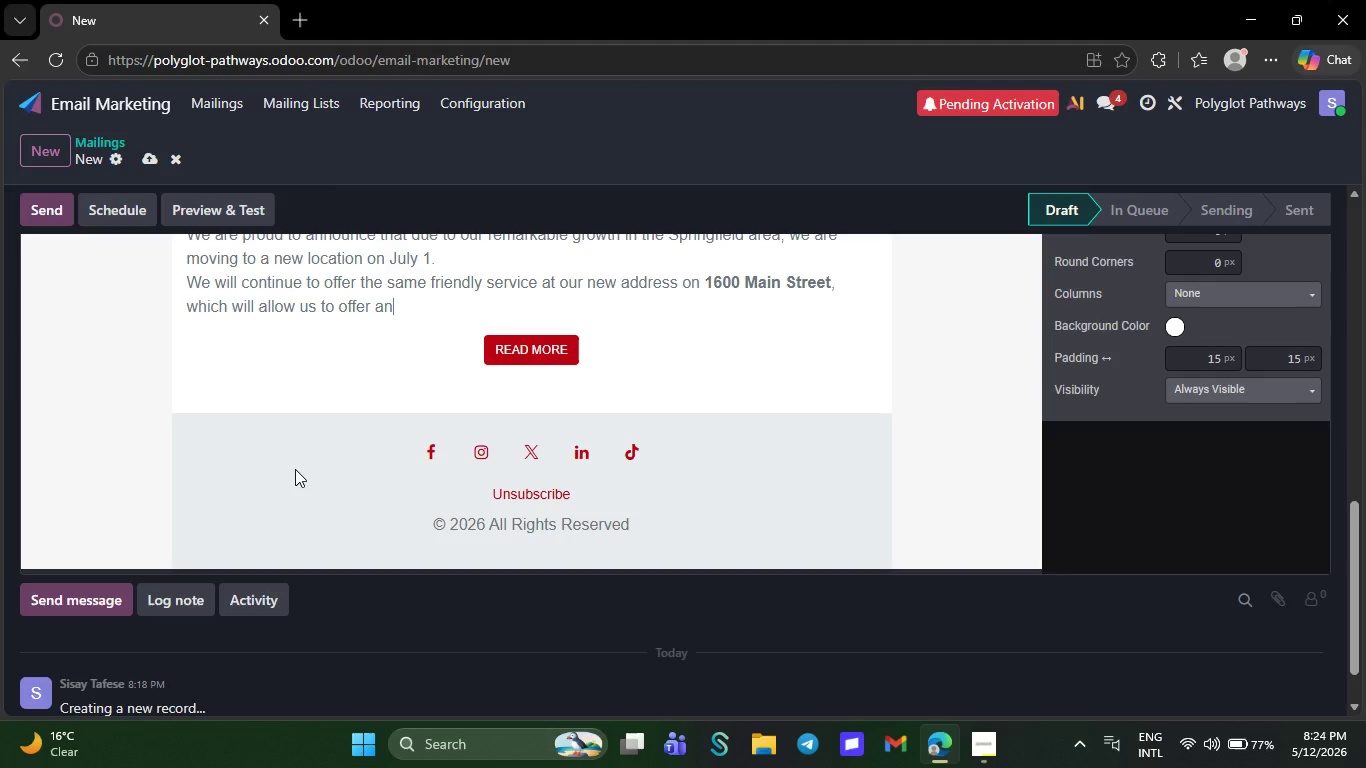 
wait(16.64)
 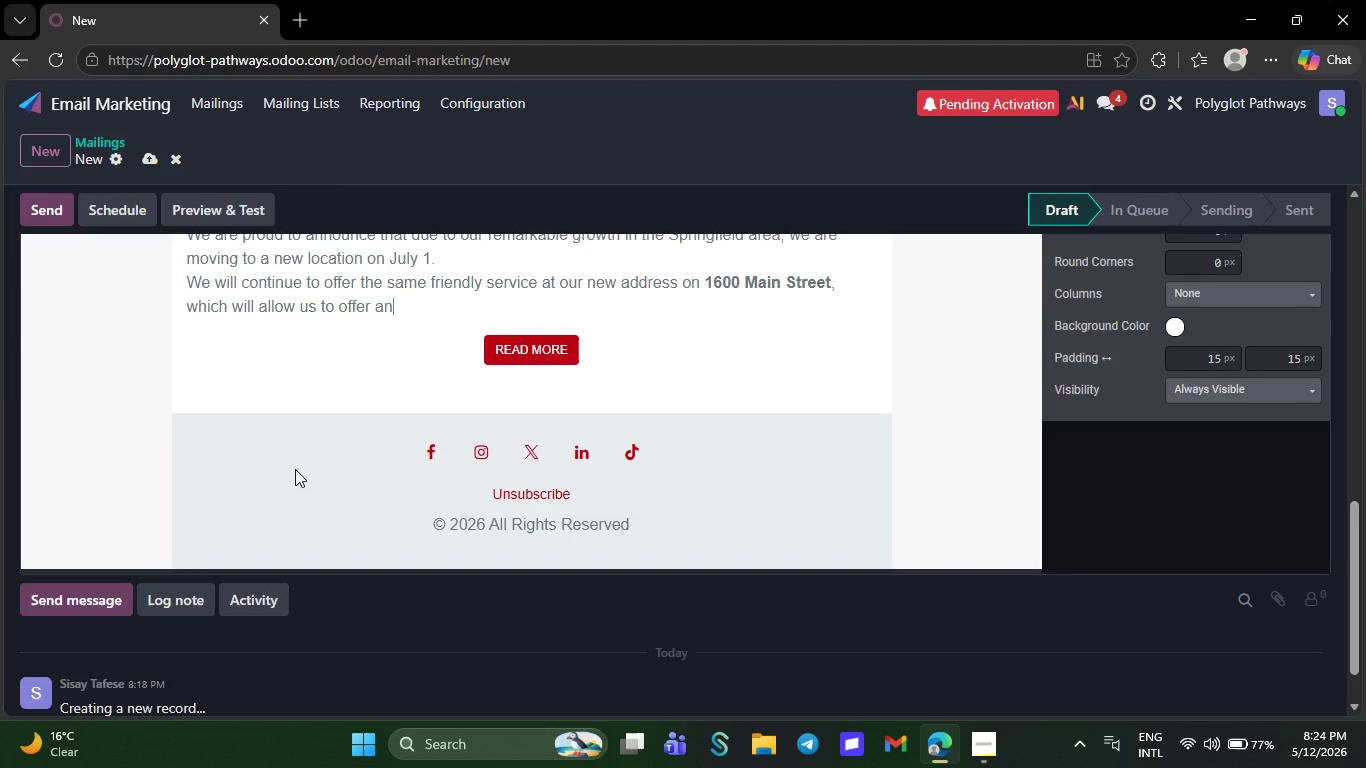 
key(Backspace)
 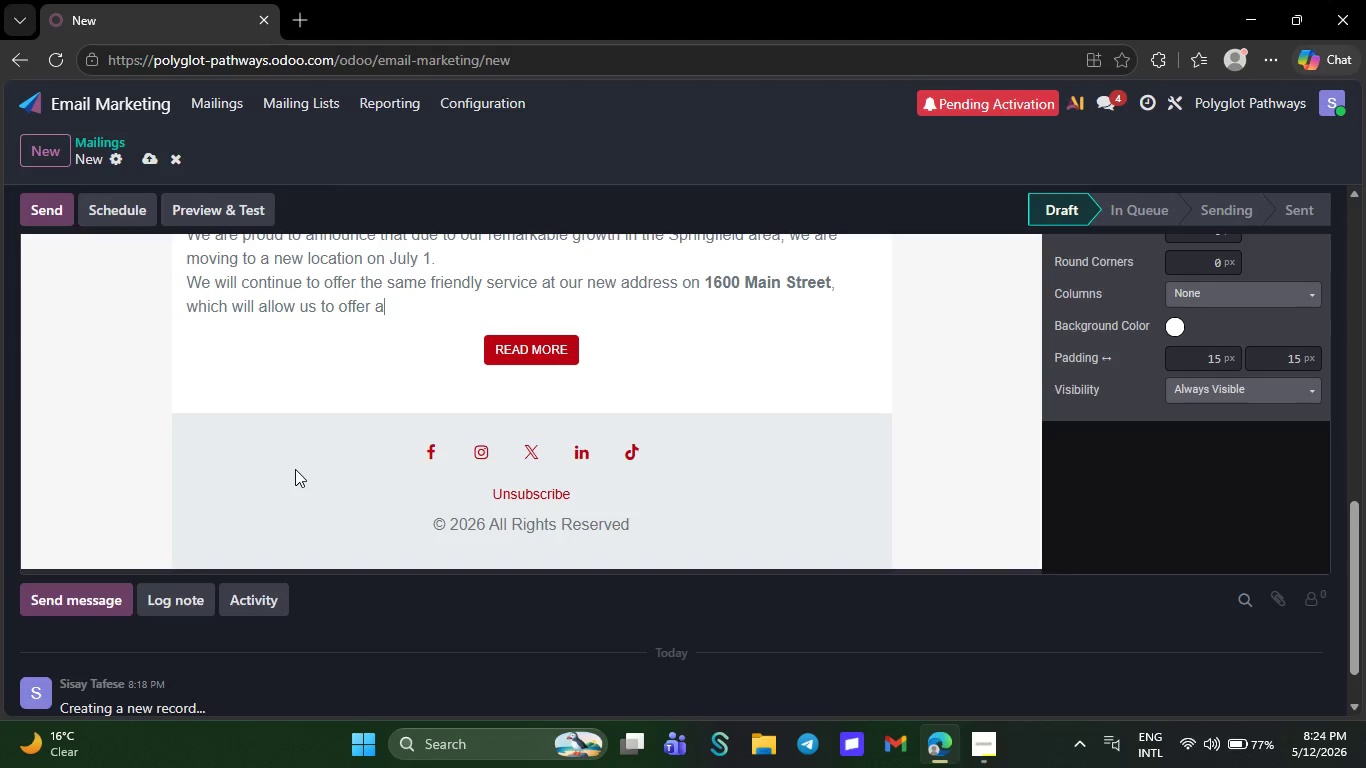 
hold_key(key=Backspace, duration=0.31)
 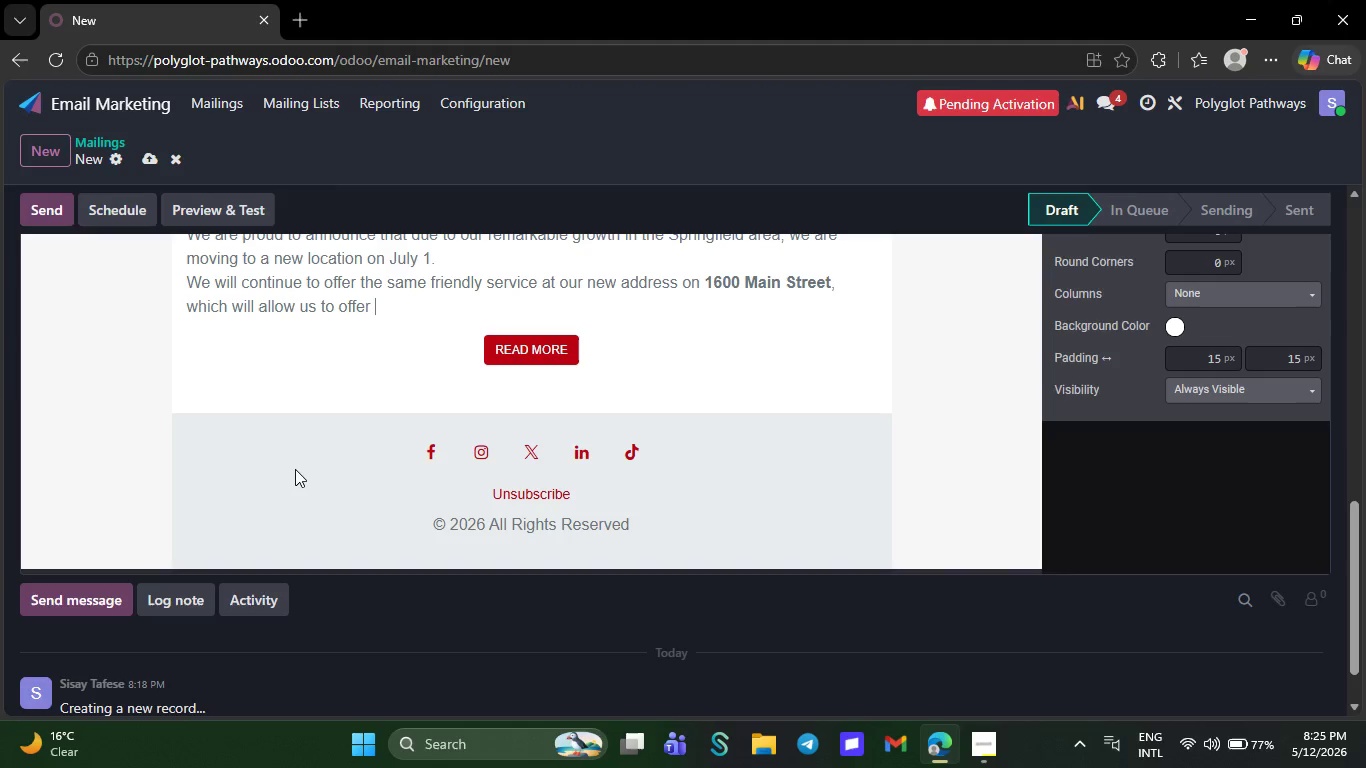 
wait(6.52)
 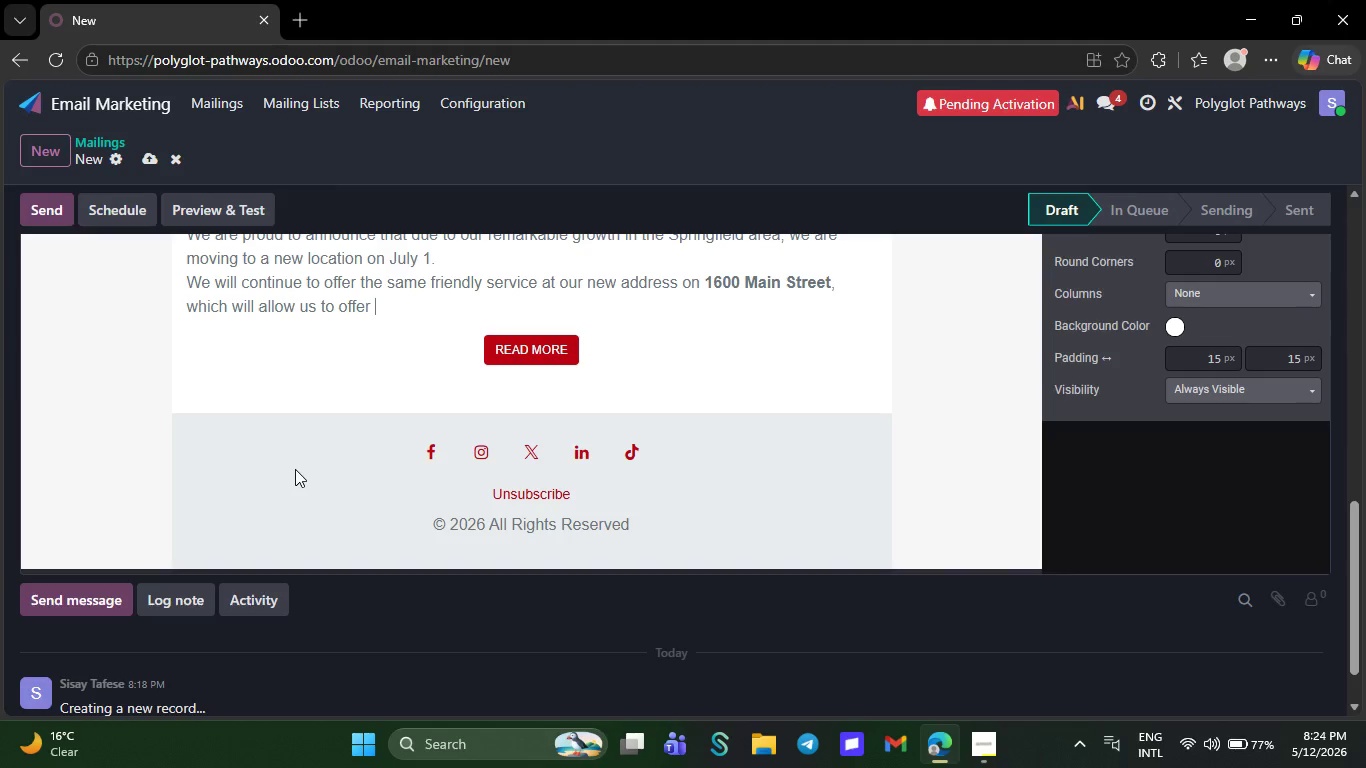 
key(Backspace)
 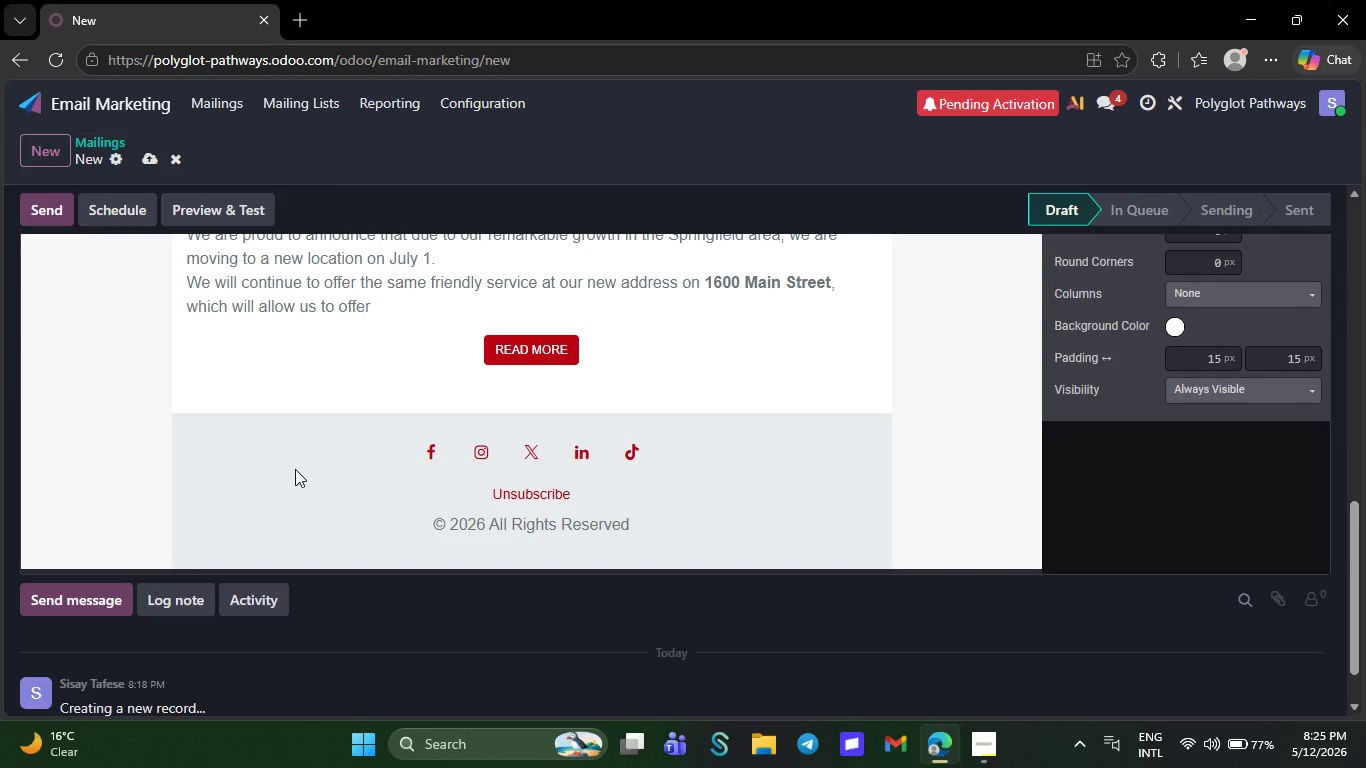 
key(Backspace)
 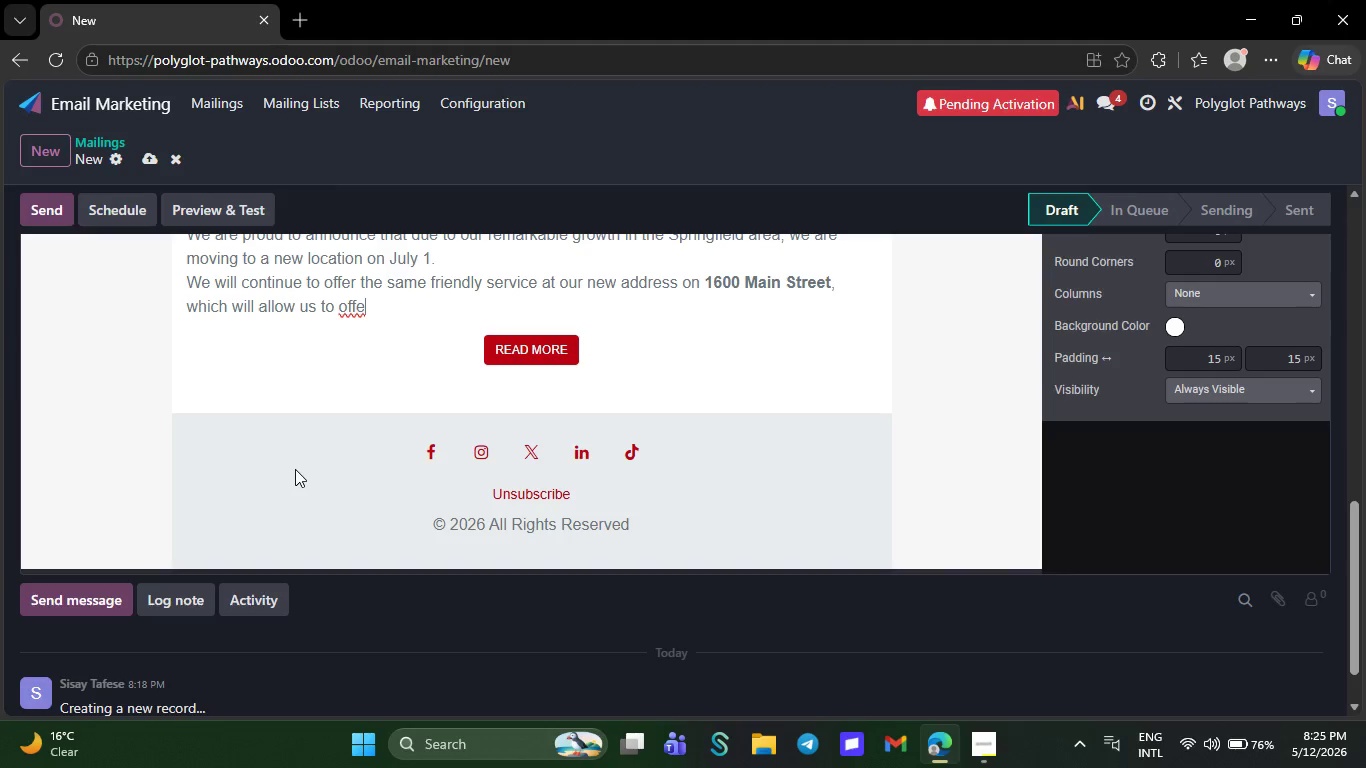 
key(Backspace)
 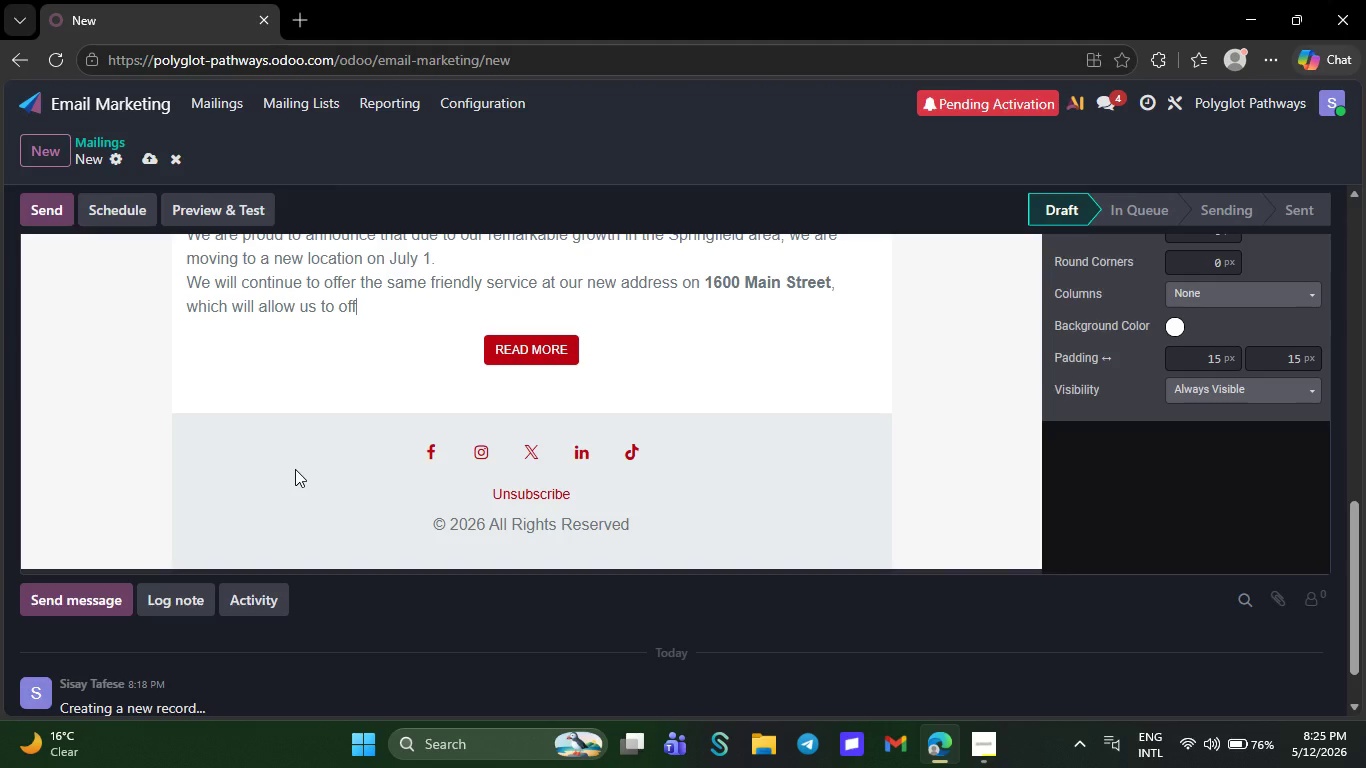 
key(Backspace)
 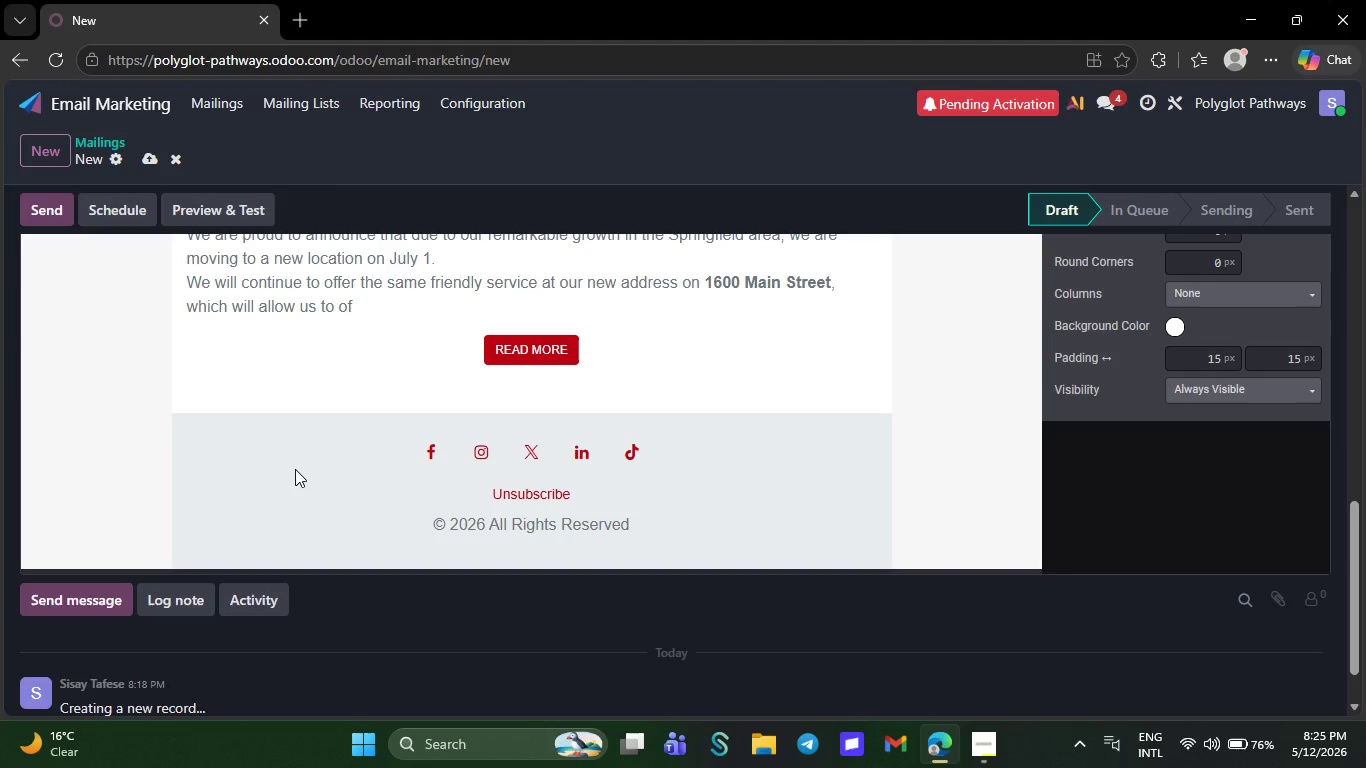 
wait(6.22)
 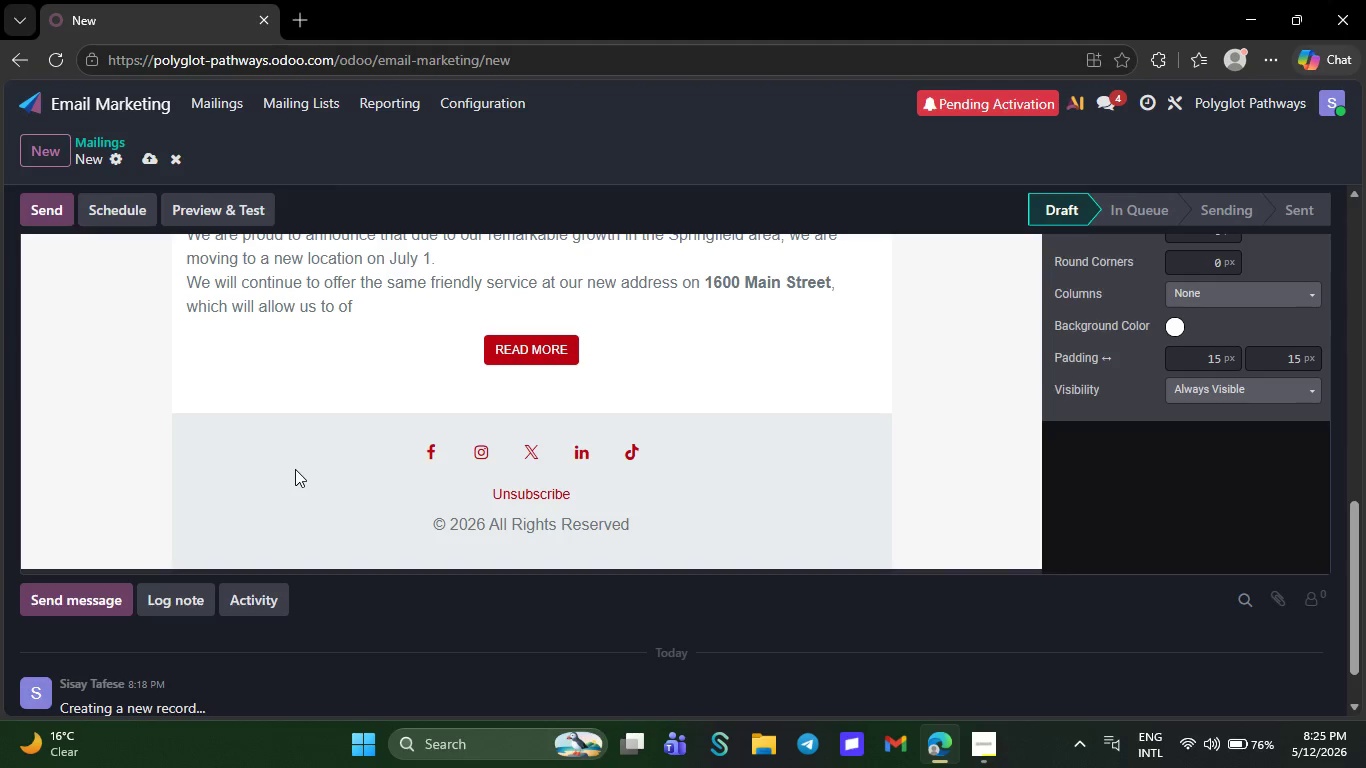 
key(Backspace)
 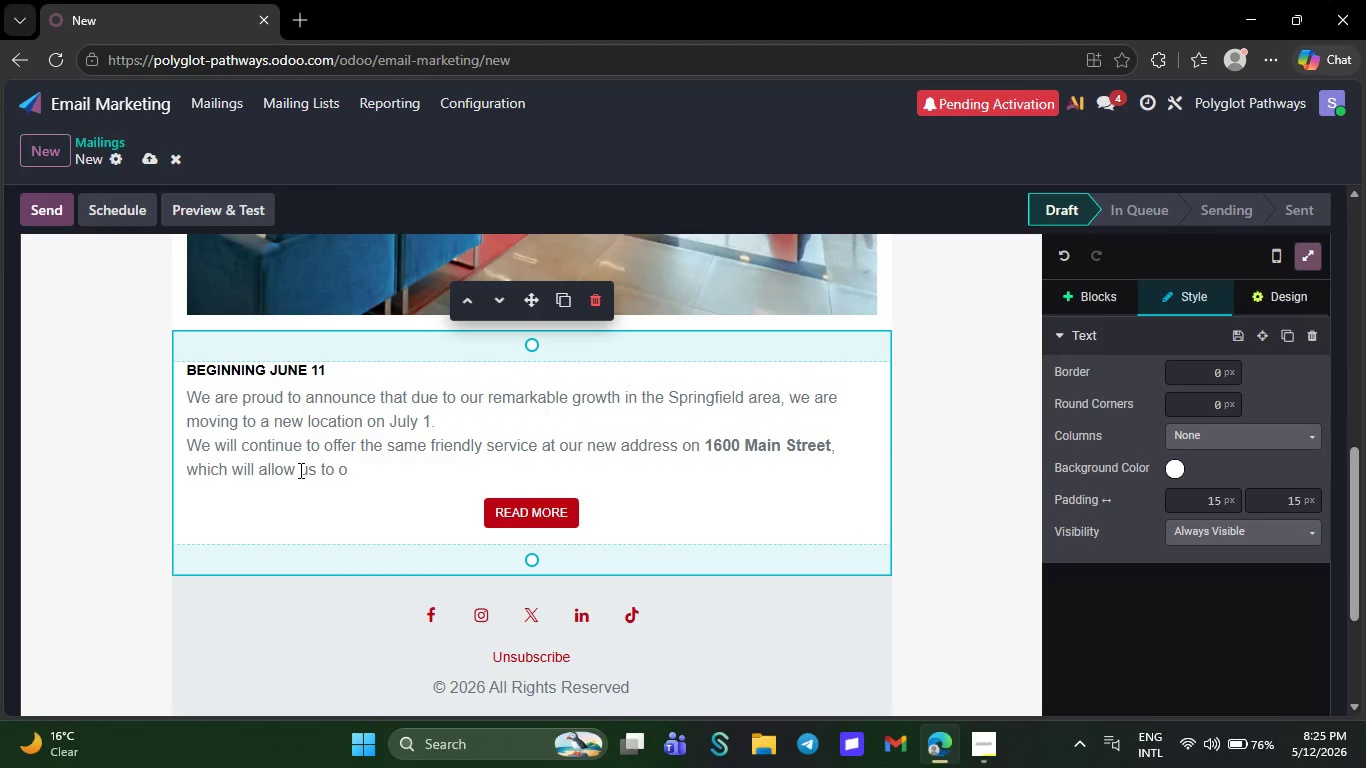 
wait(12.08)
 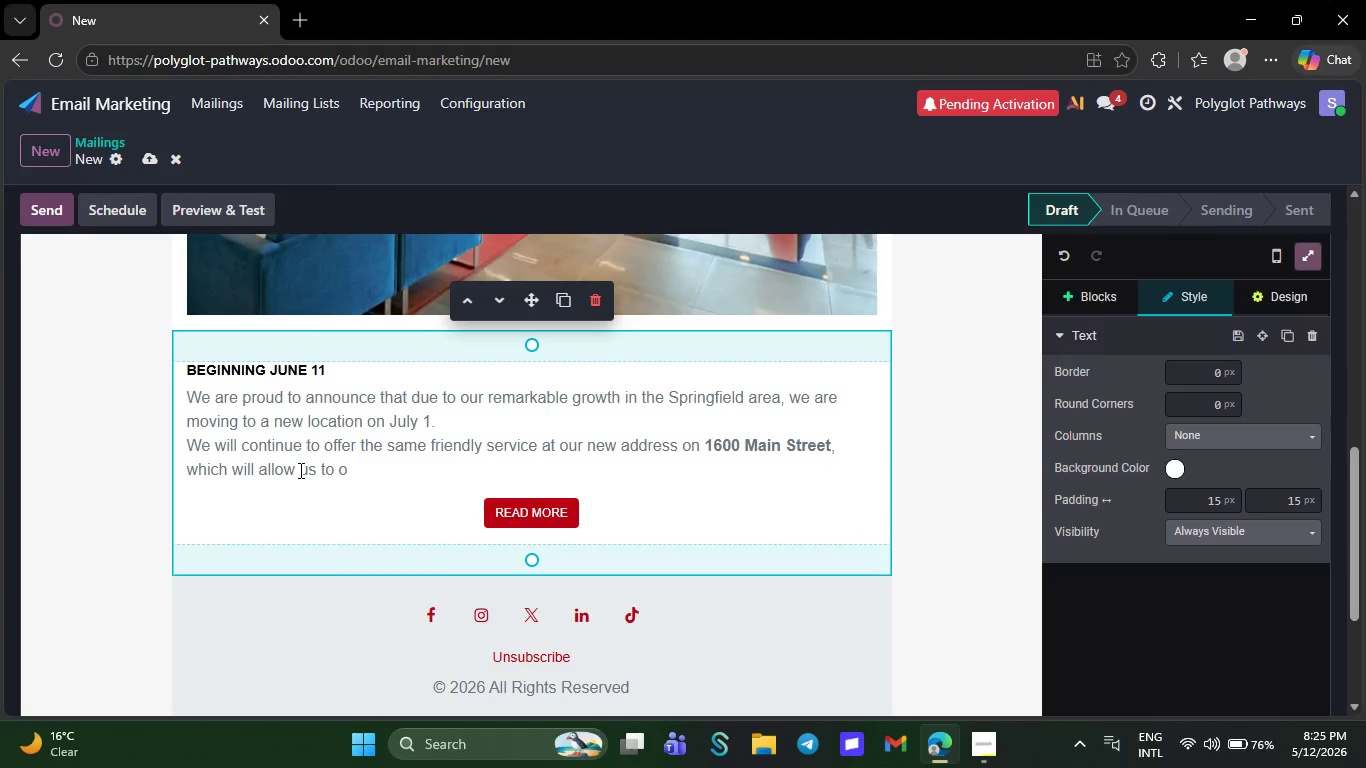 
key(Backspace)
 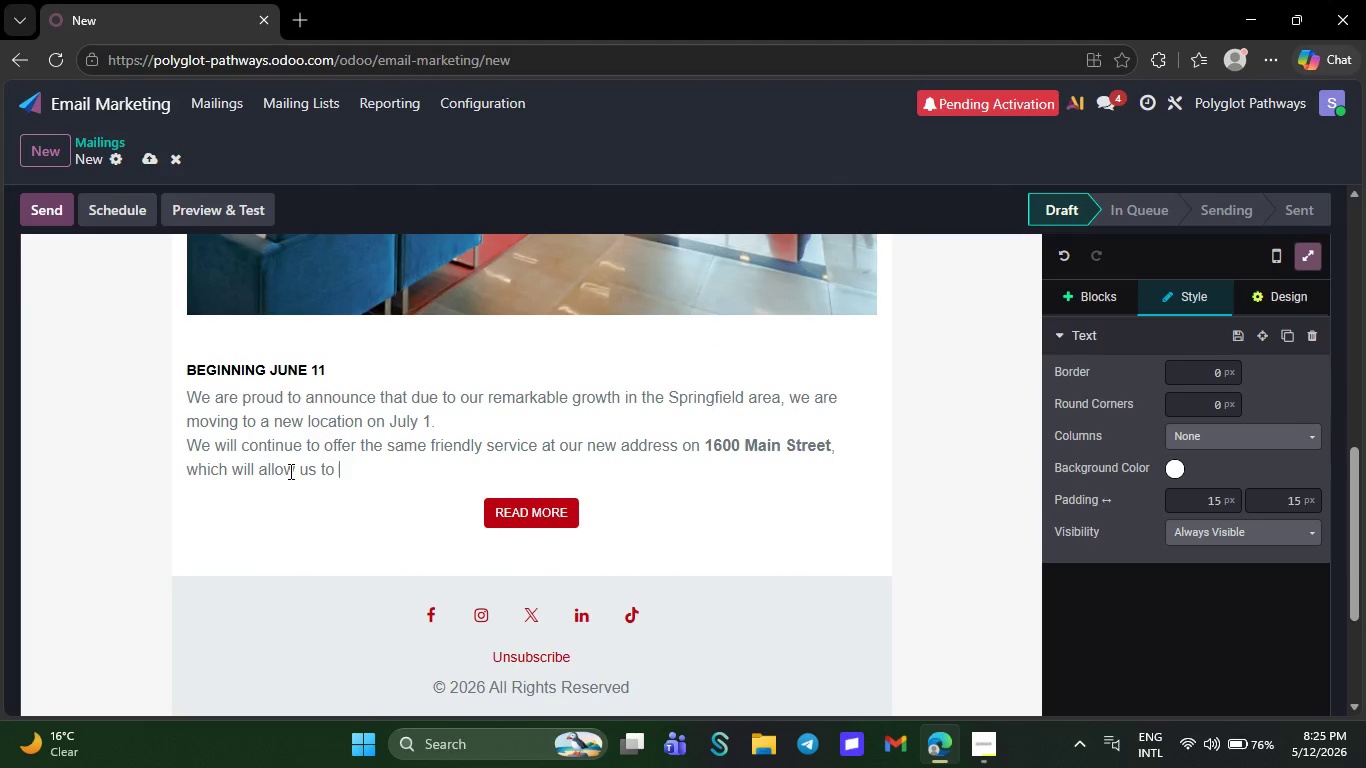 
key(Backspace)
 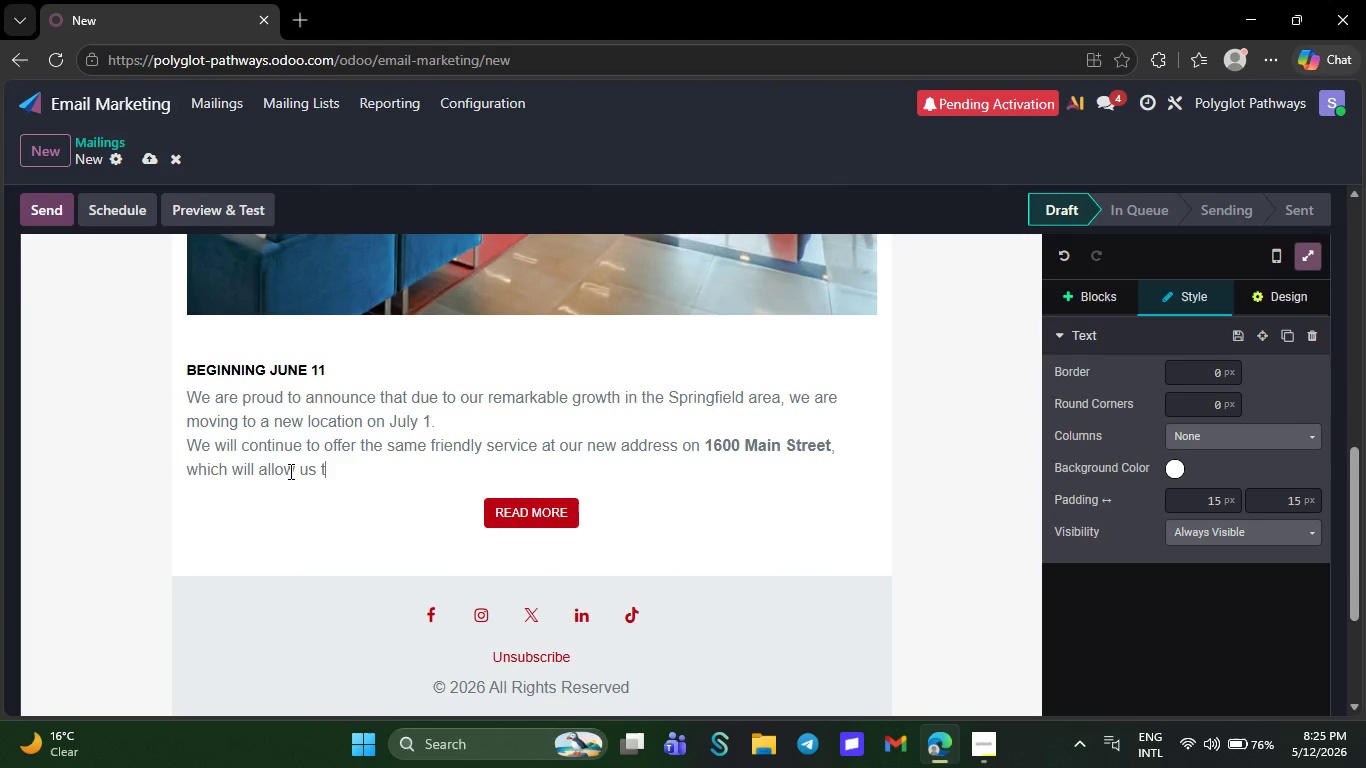 
key(Backspace)
 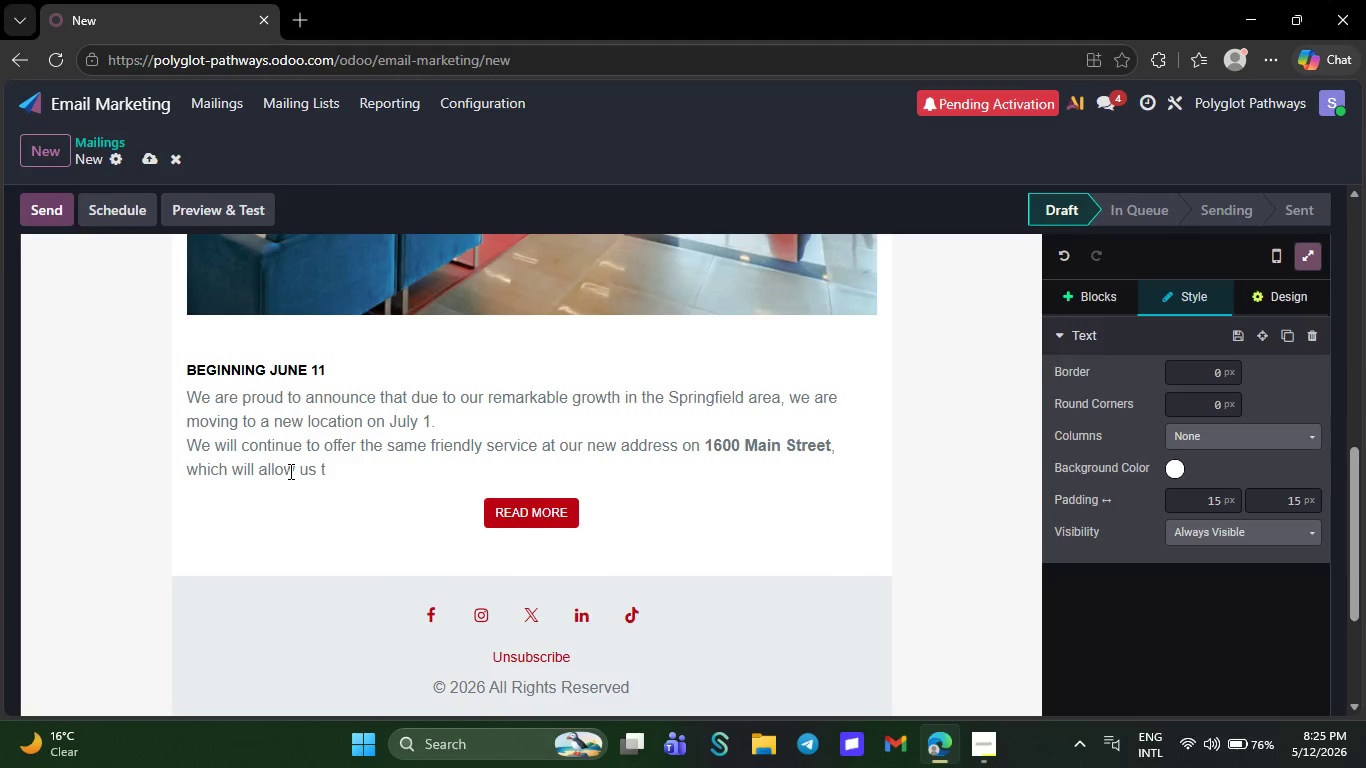 
key(Backspace)
 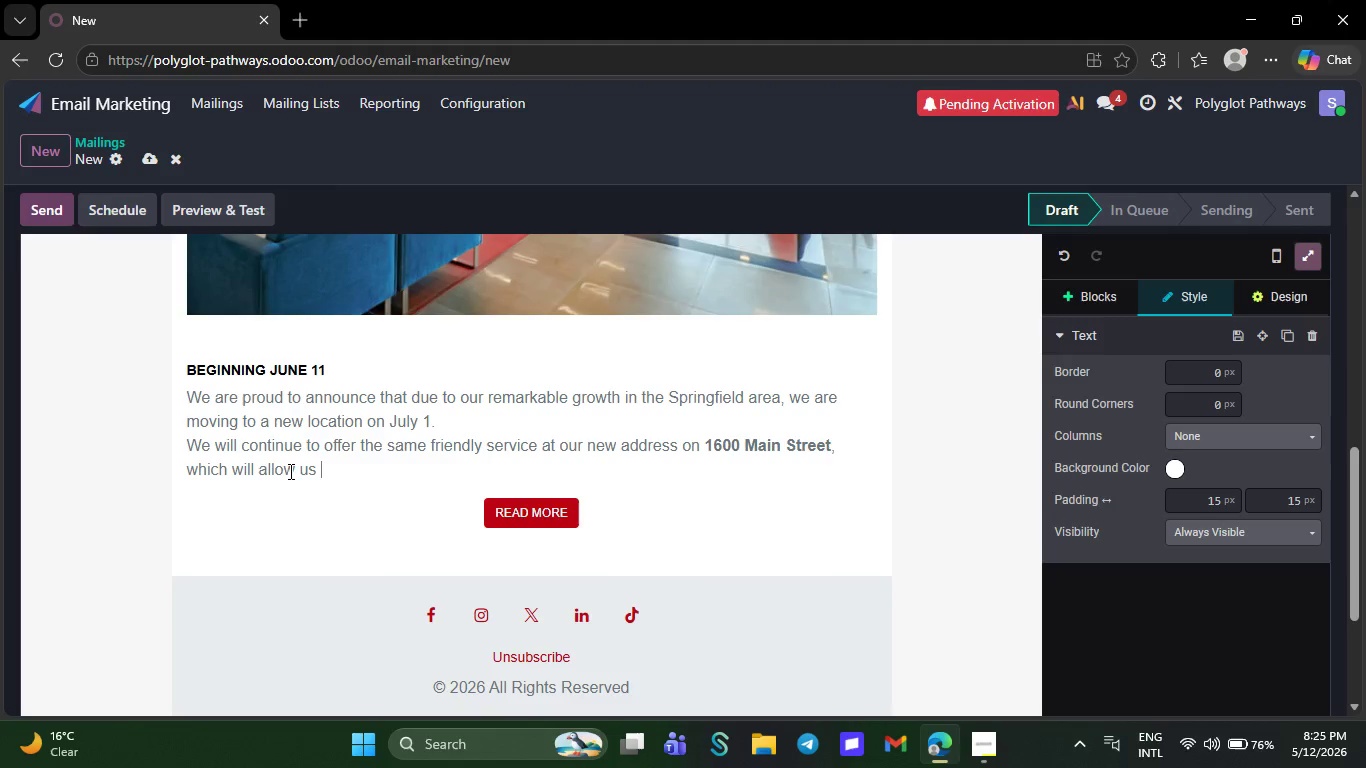 
key(Backspace)
 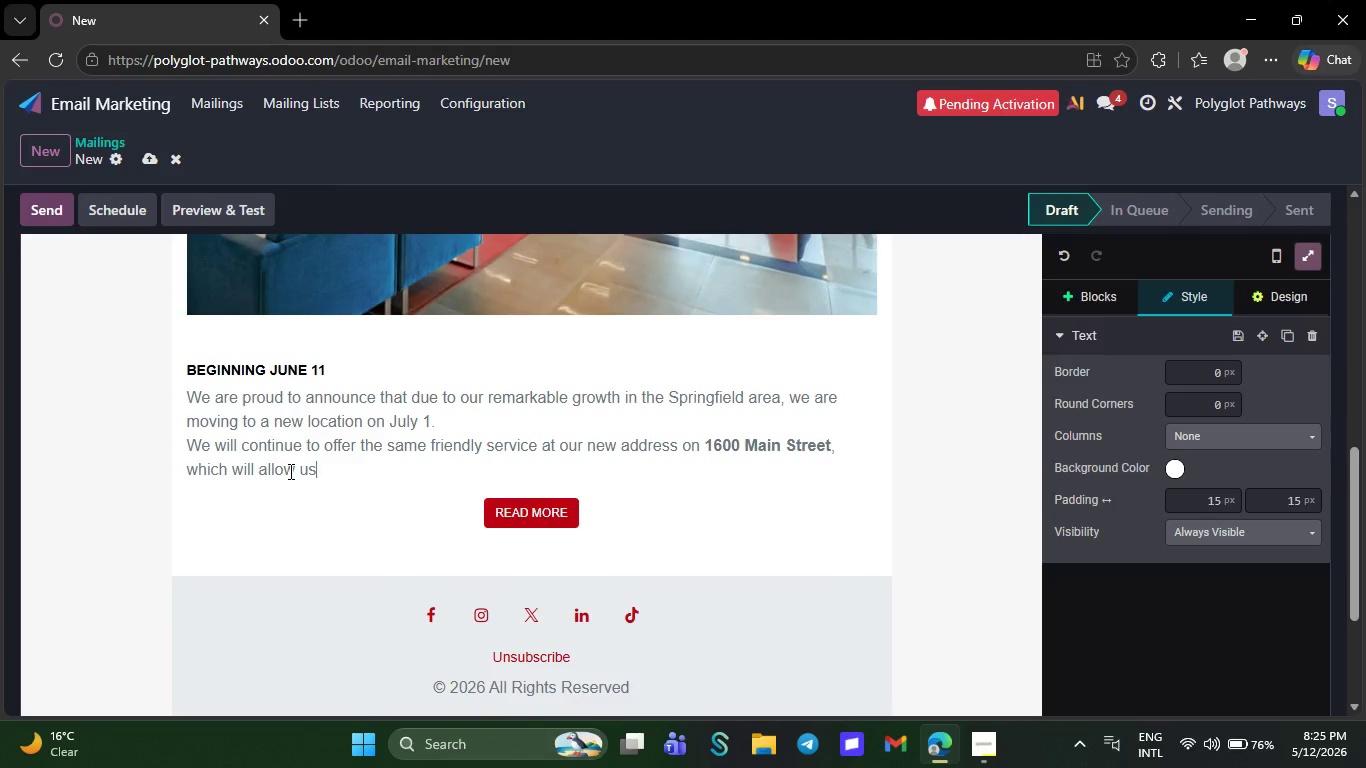 
wait(5.59)
 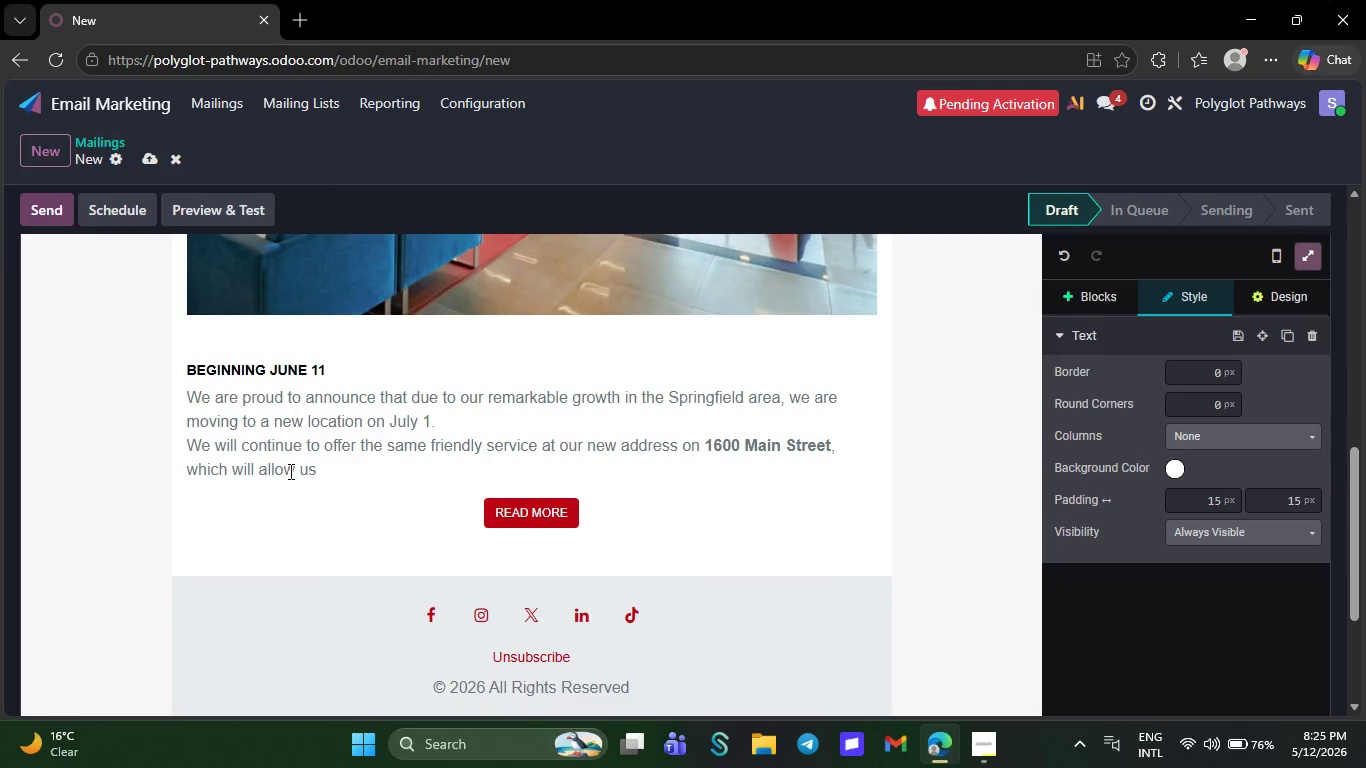 
hold_key(key=Backspace, duration=0.36)
 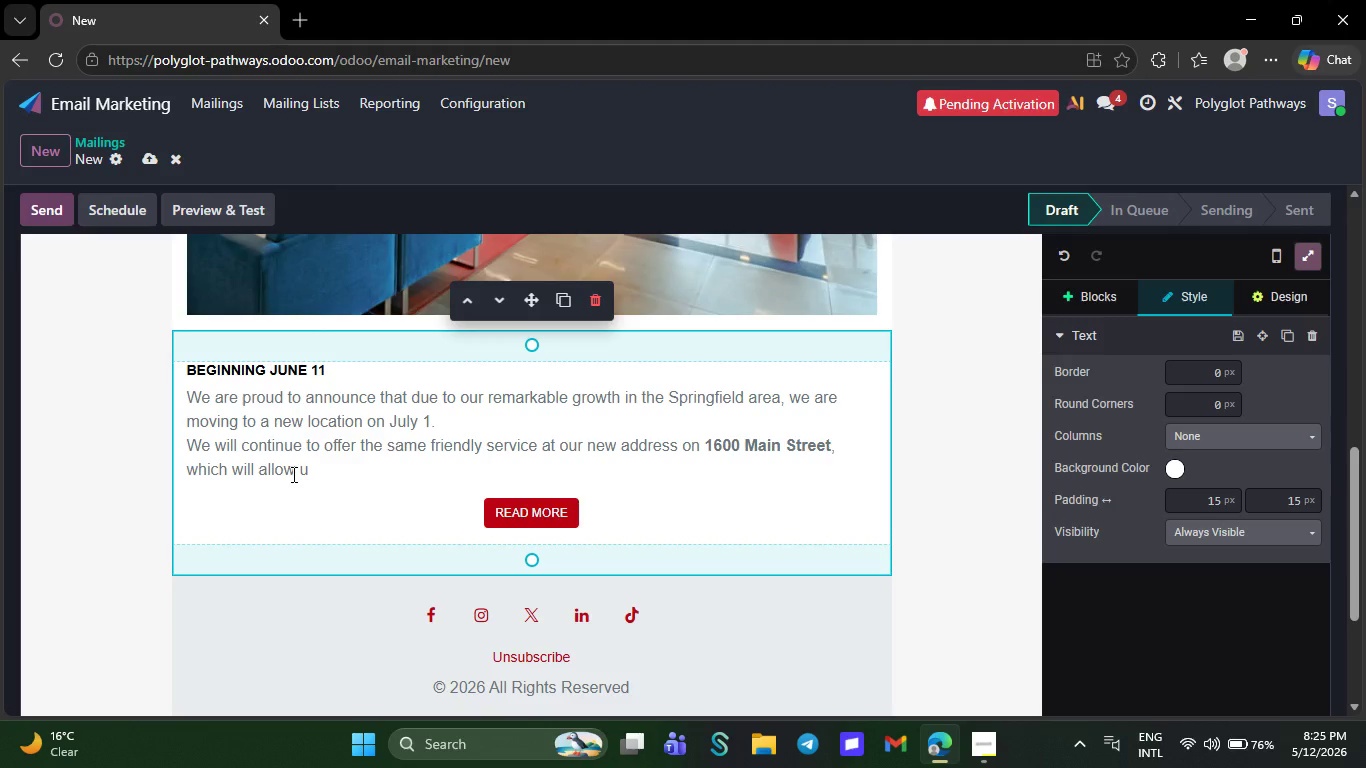 
wait(6.17)
 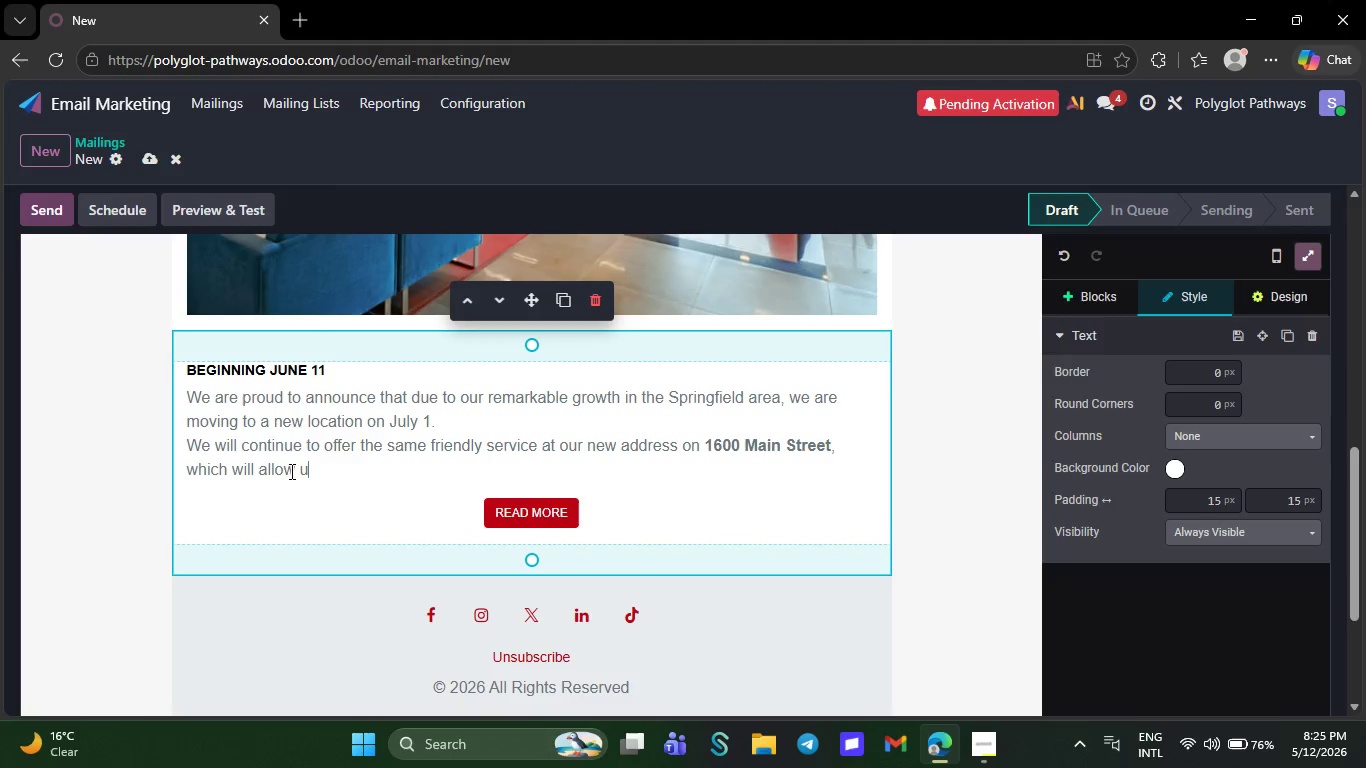 
key(Backspace)
 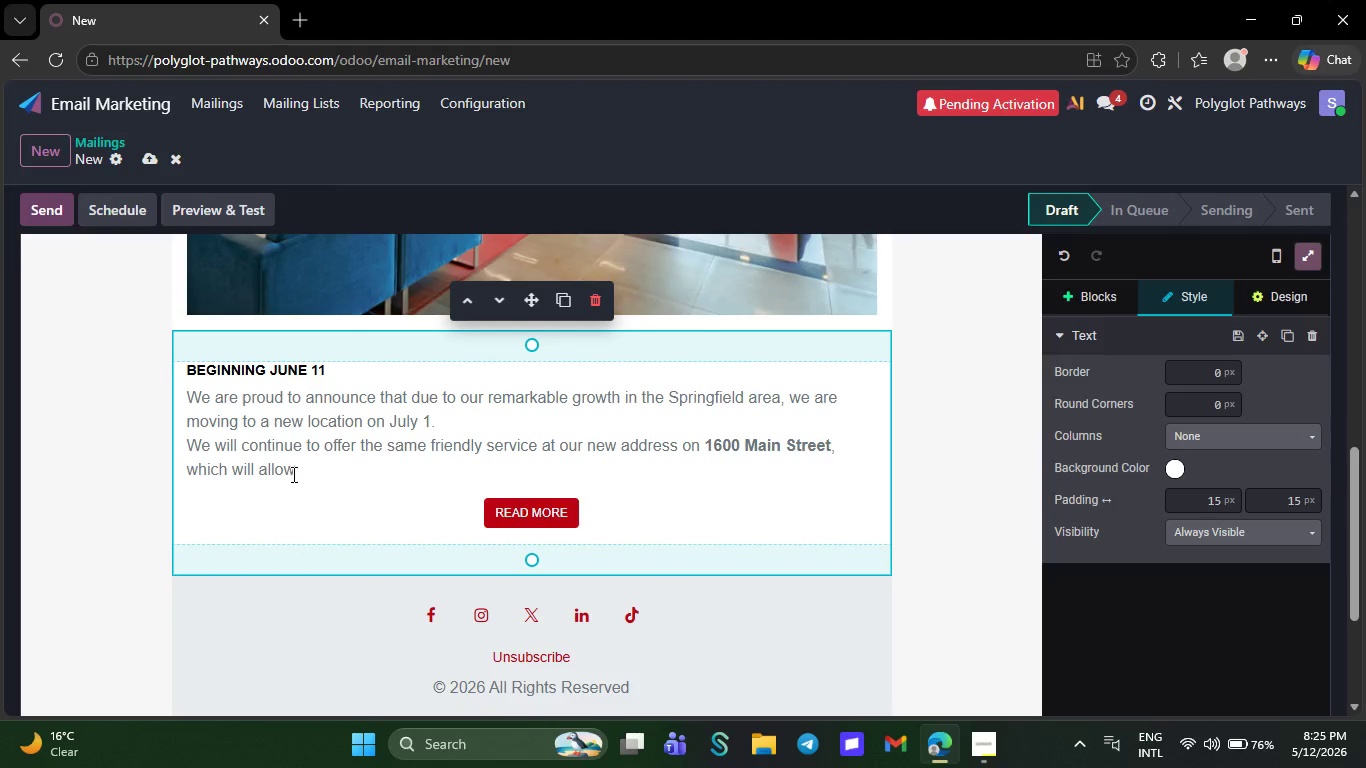 
key(Backspace)
 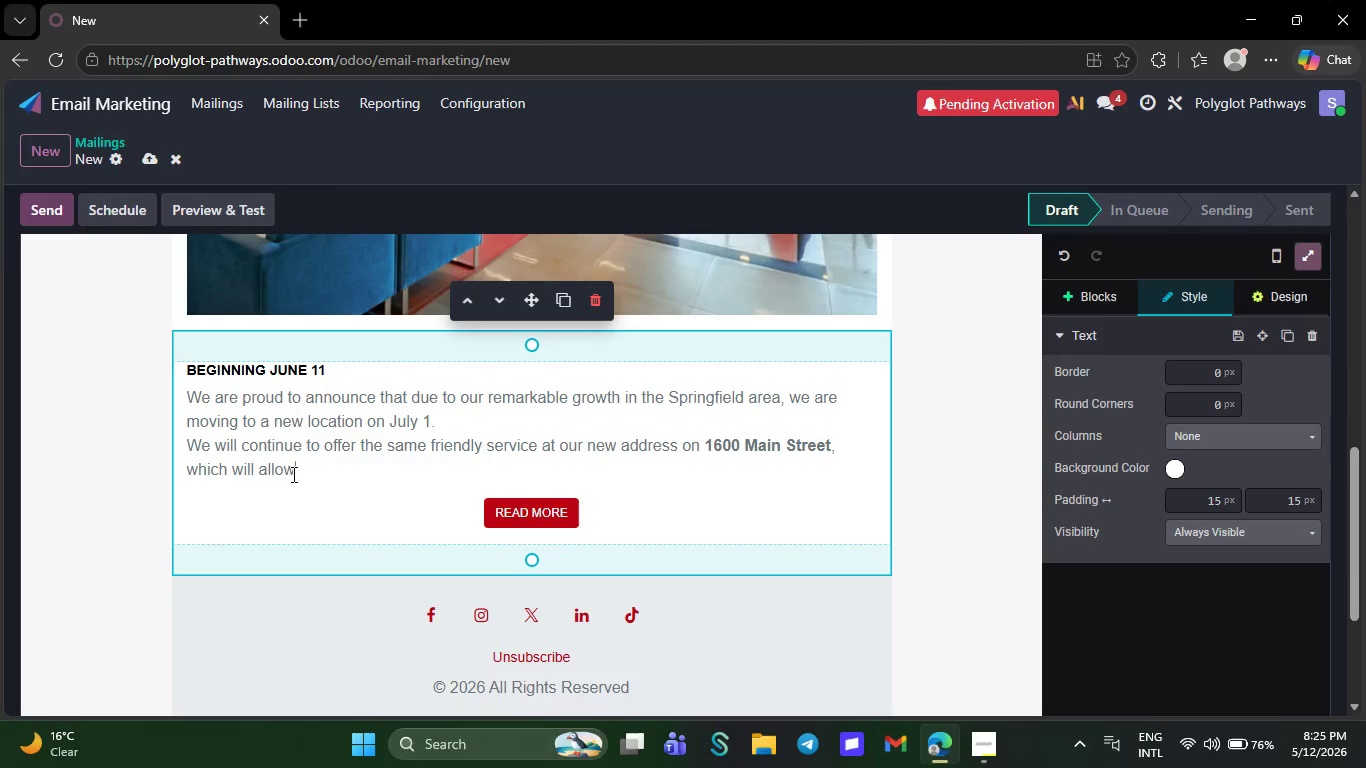 
key(Backspace)
 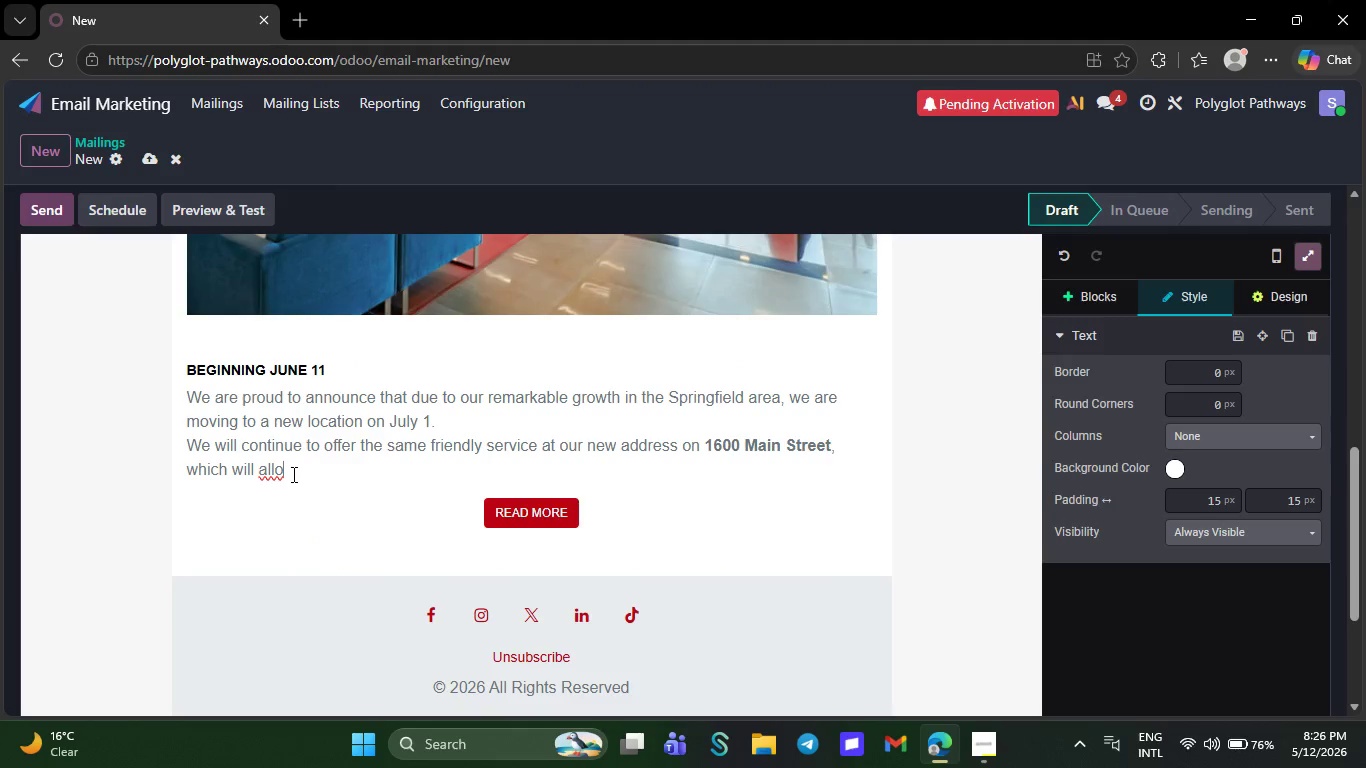 
key(Backspace)
 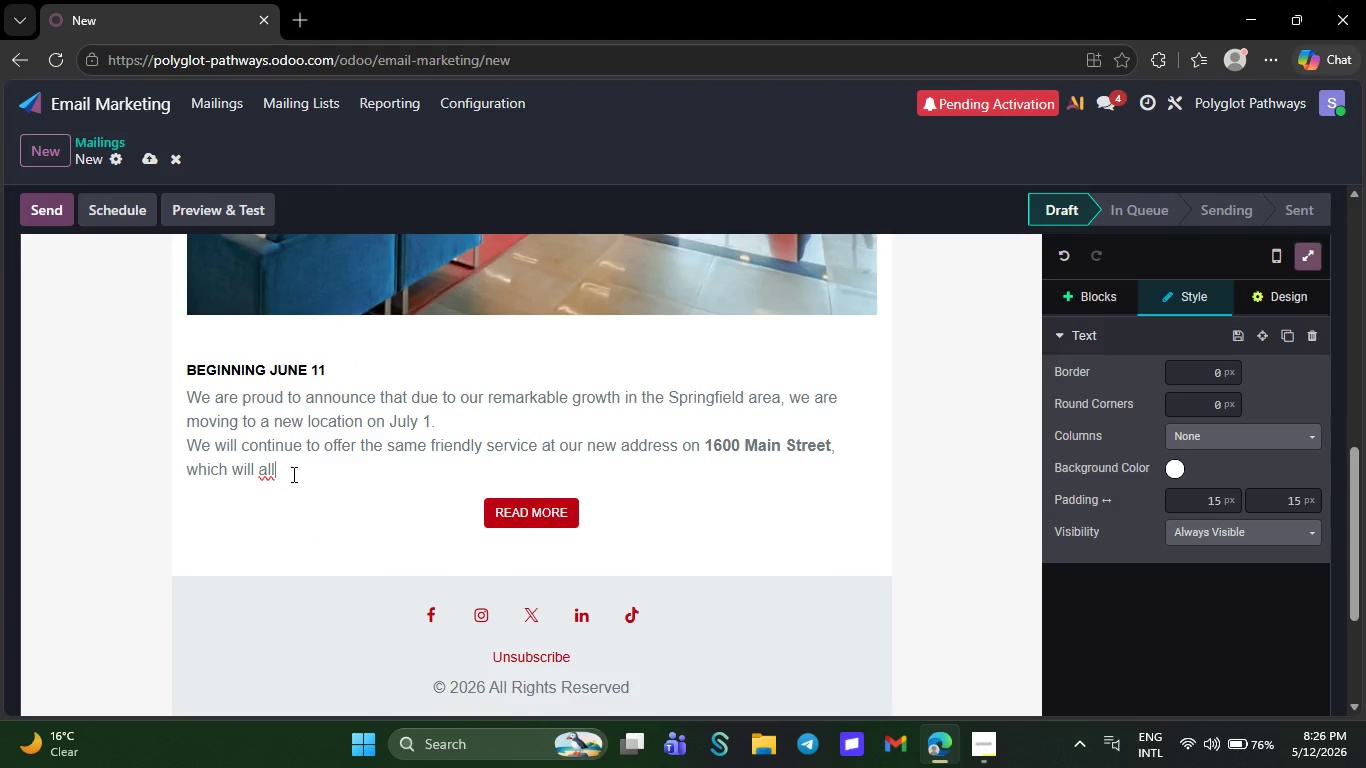 
key(Backspace)
 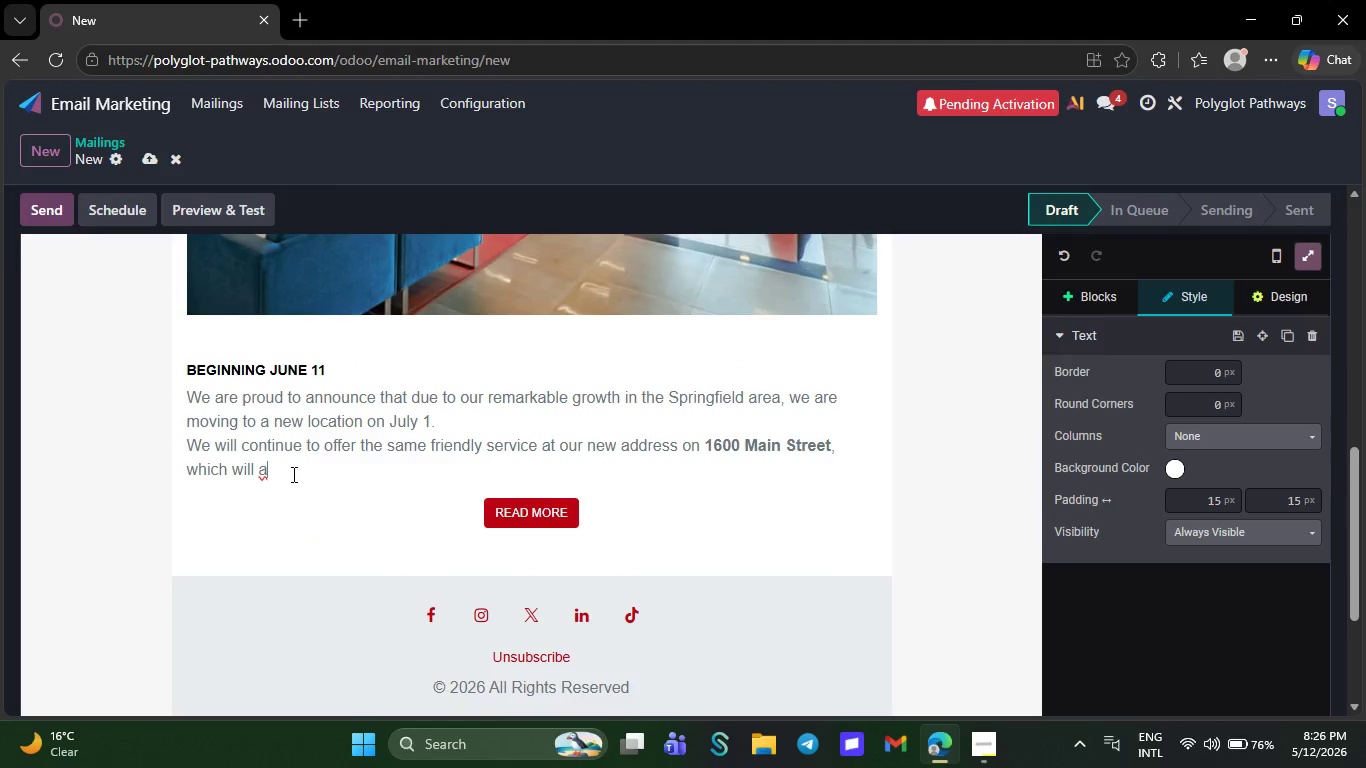 
key(Backspace)
 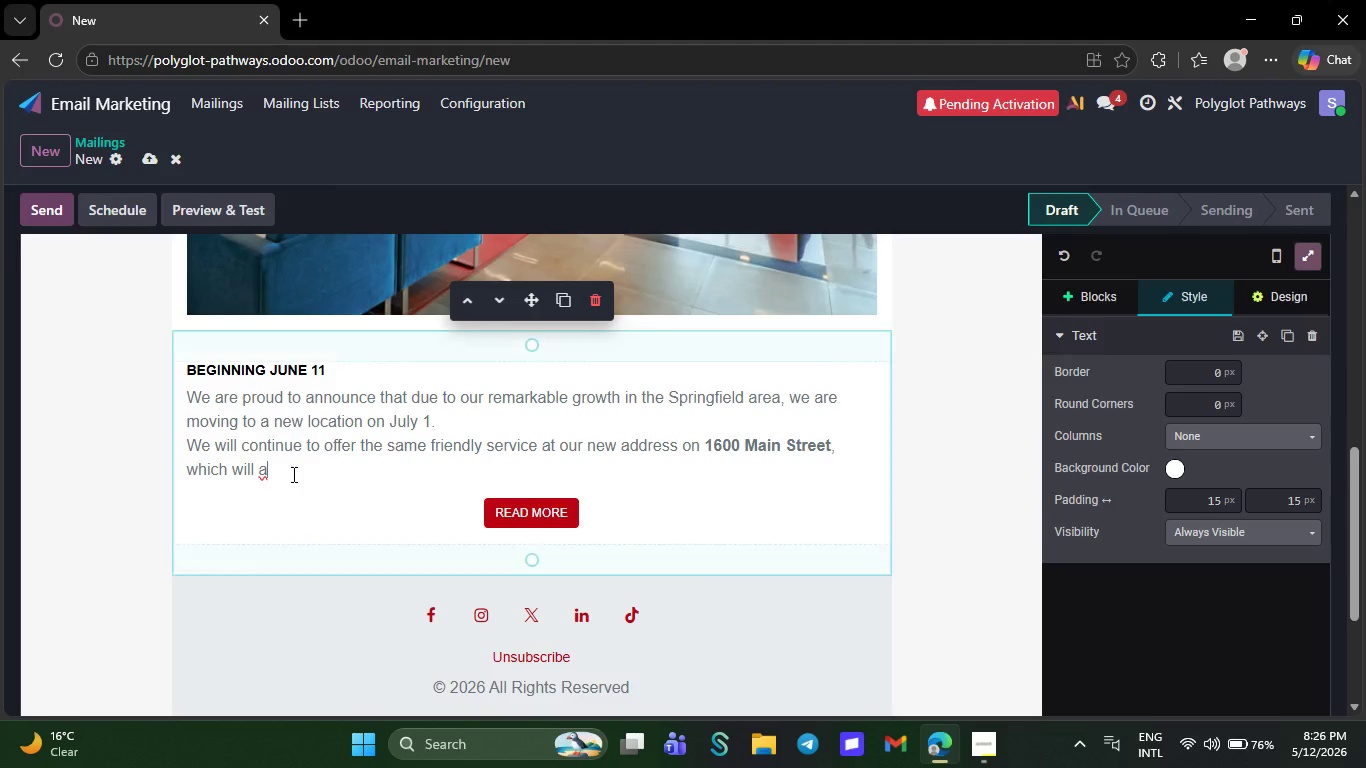 
left_click([292, 474])
 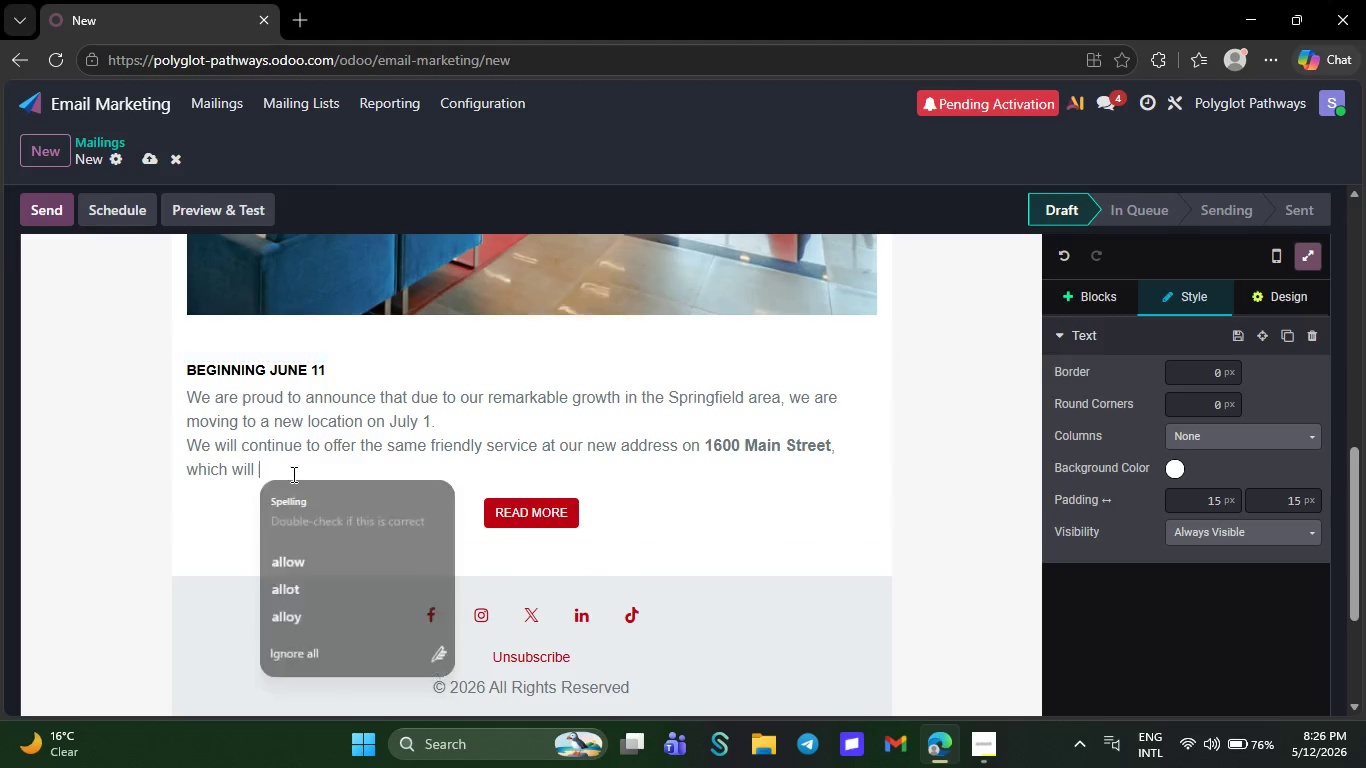 
key(Backspace)
 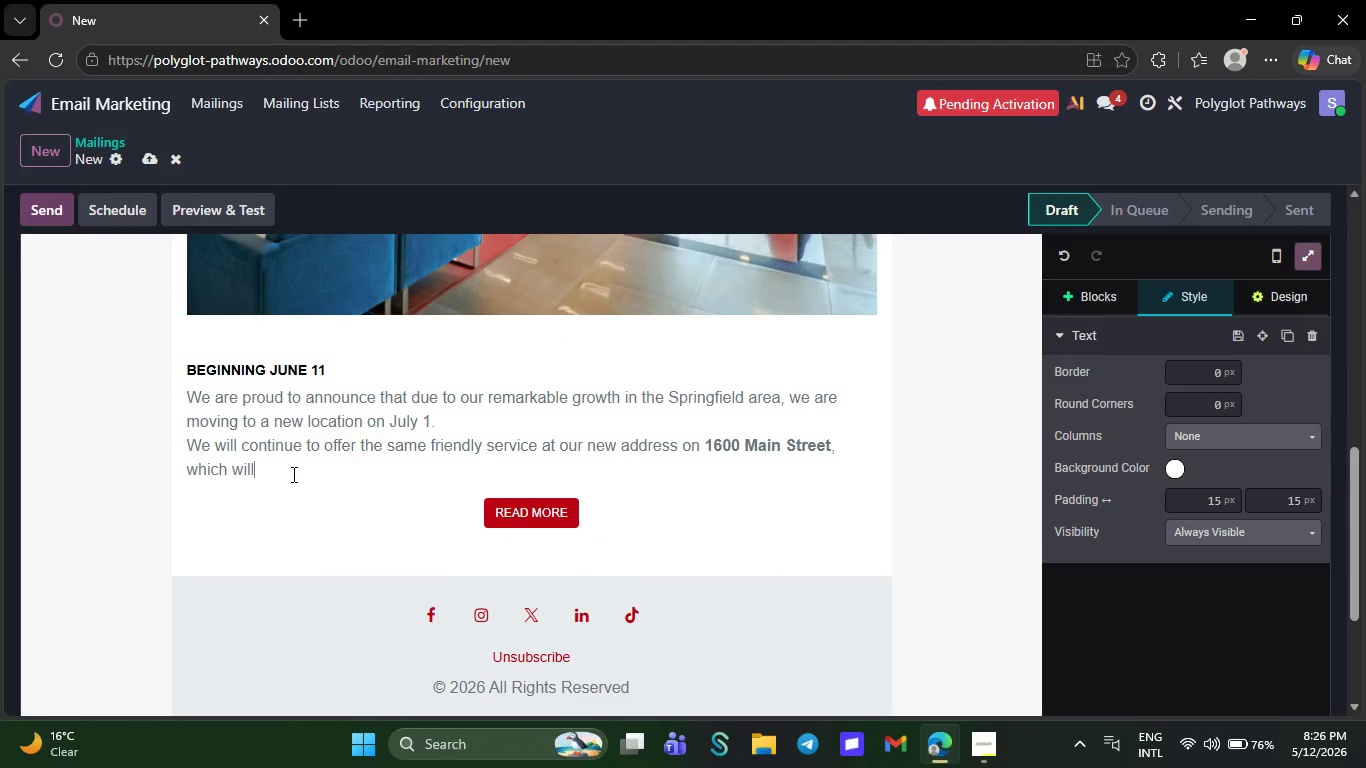 
key(Backspace)
 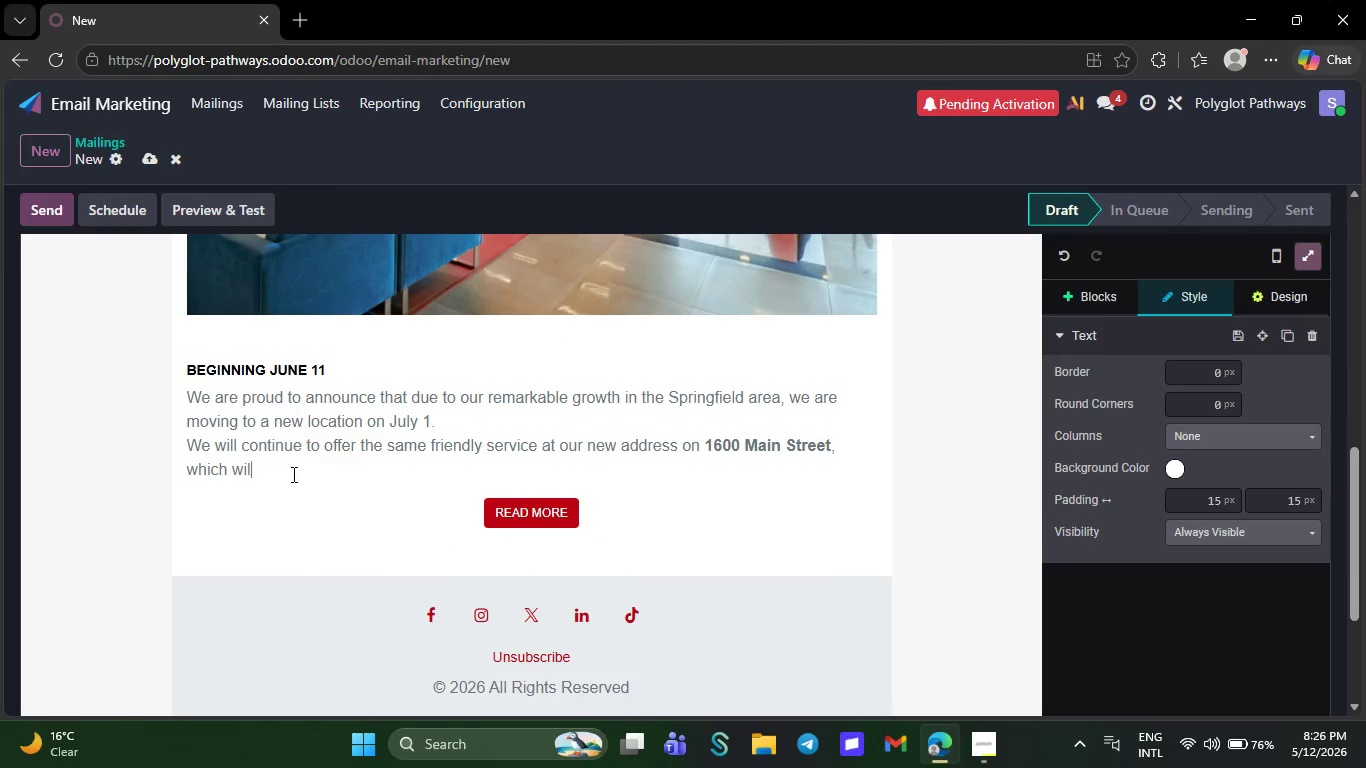 
key(Backspace)
 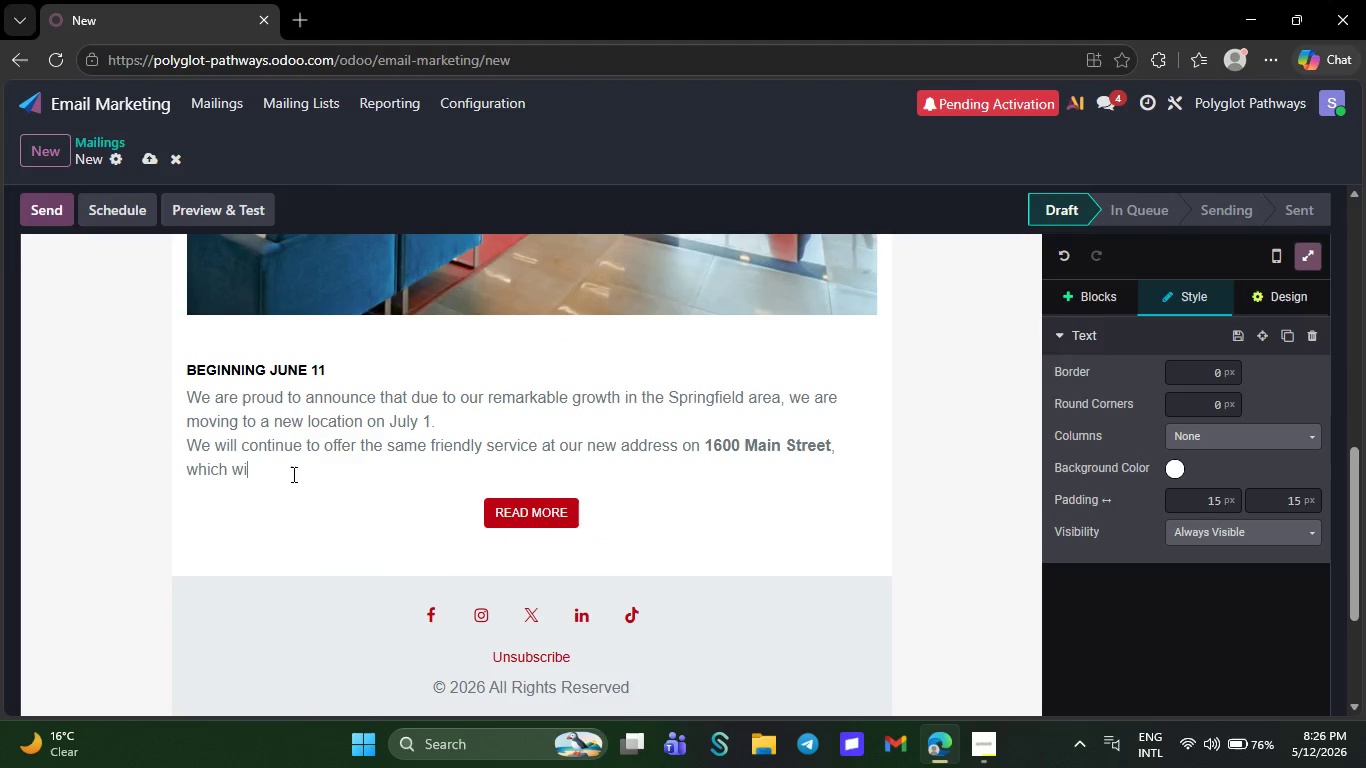 
key(Backspace)
 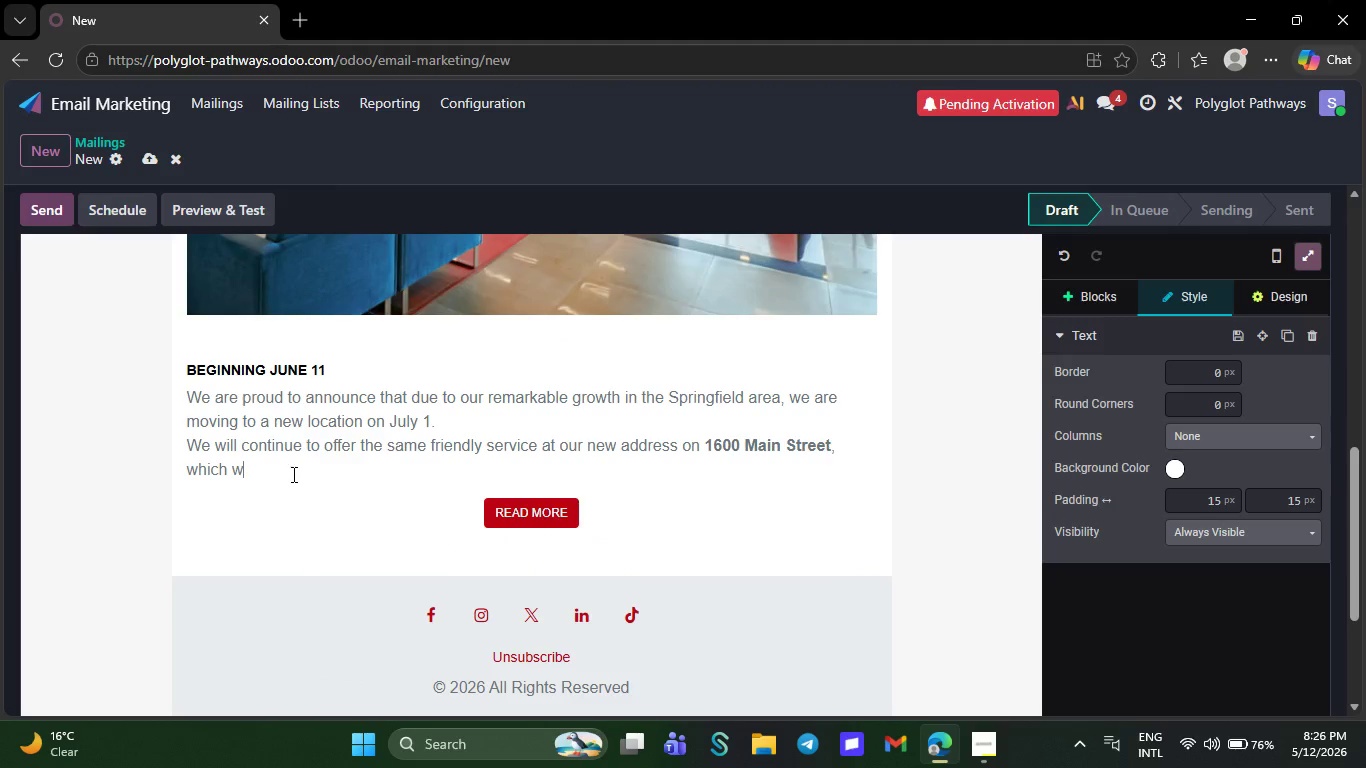 
key(Backspace)
 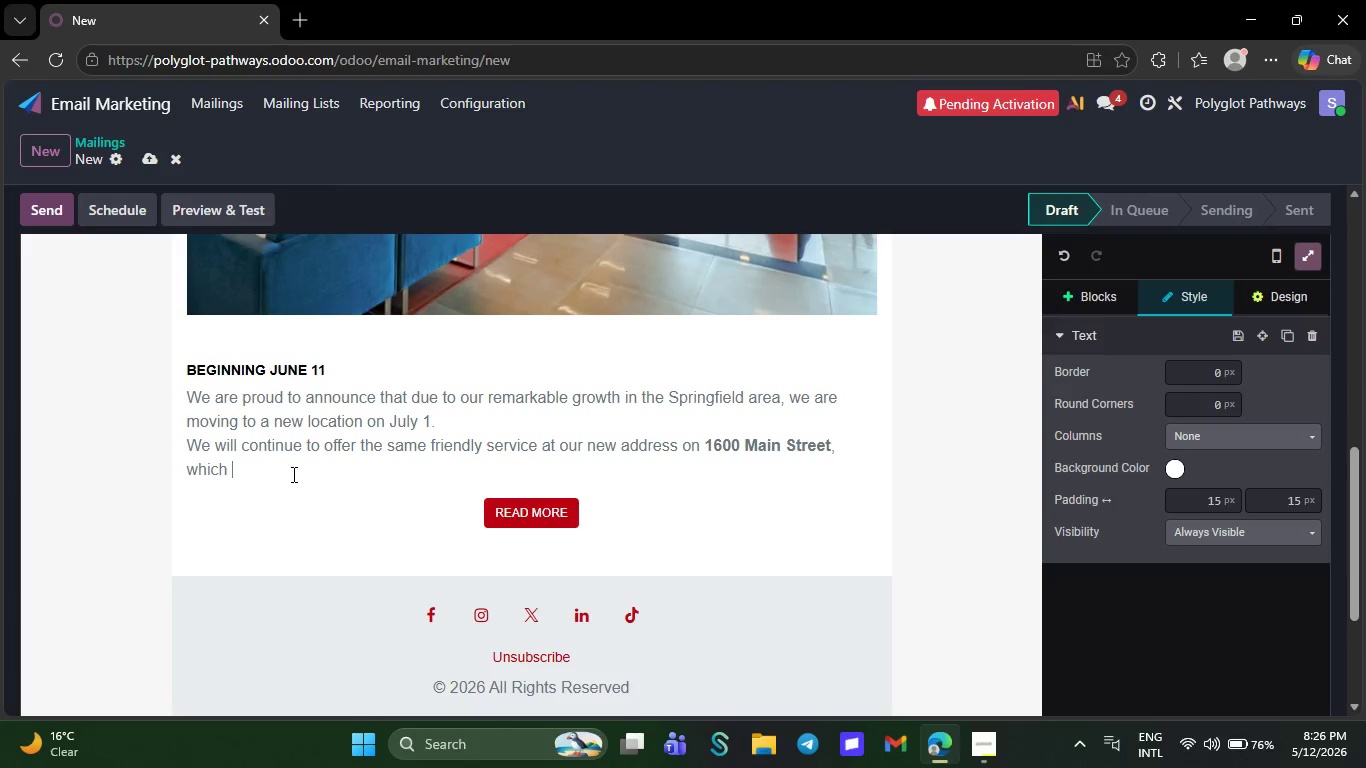 
key(Backspace)
 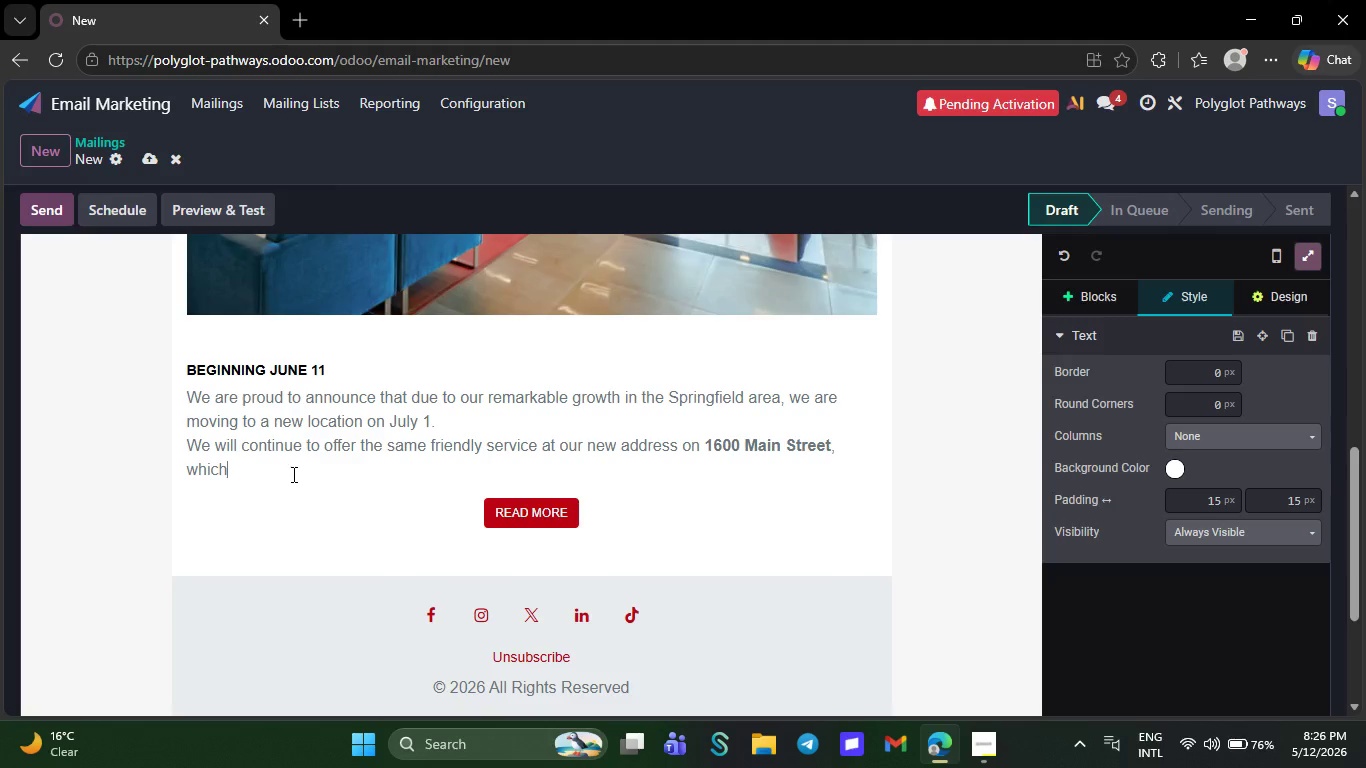 
hold_key(key=Backspace, duration=0.36)
 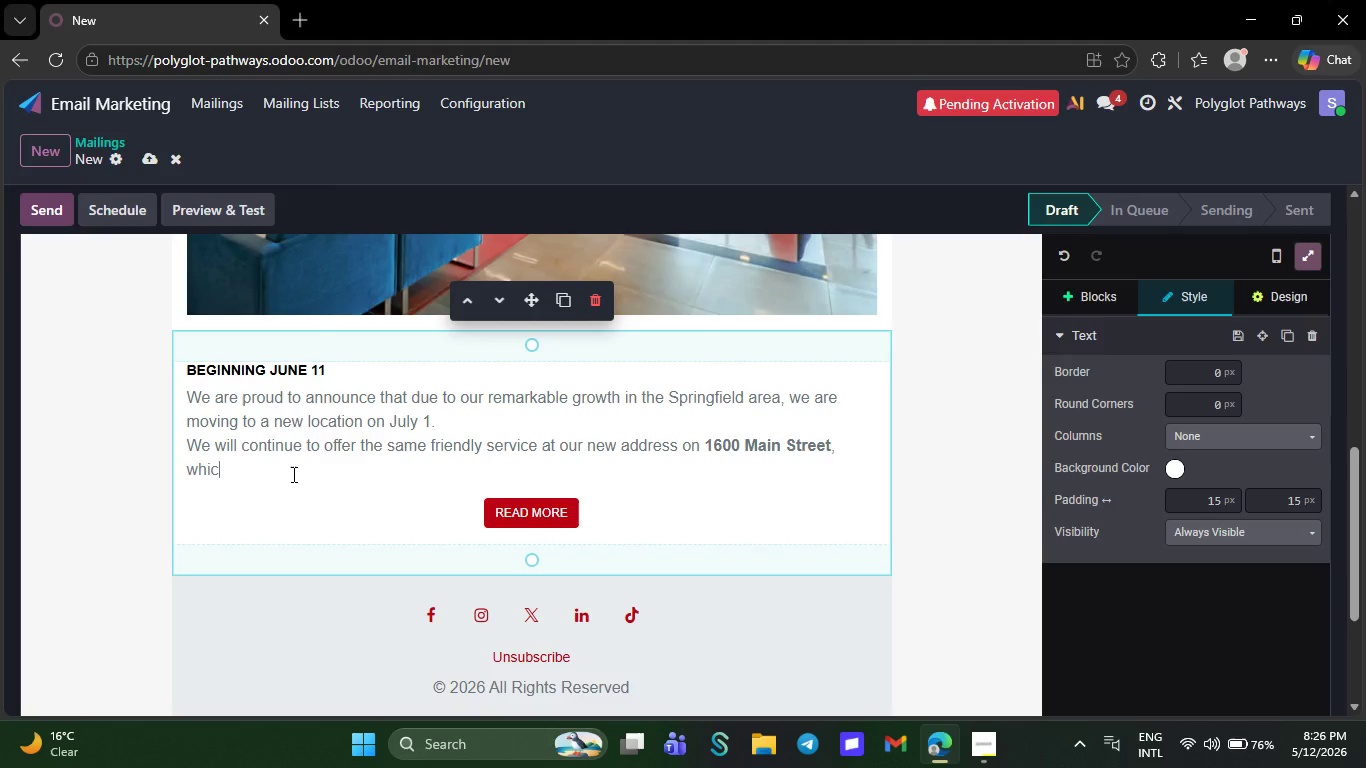 
key(Backspace)
 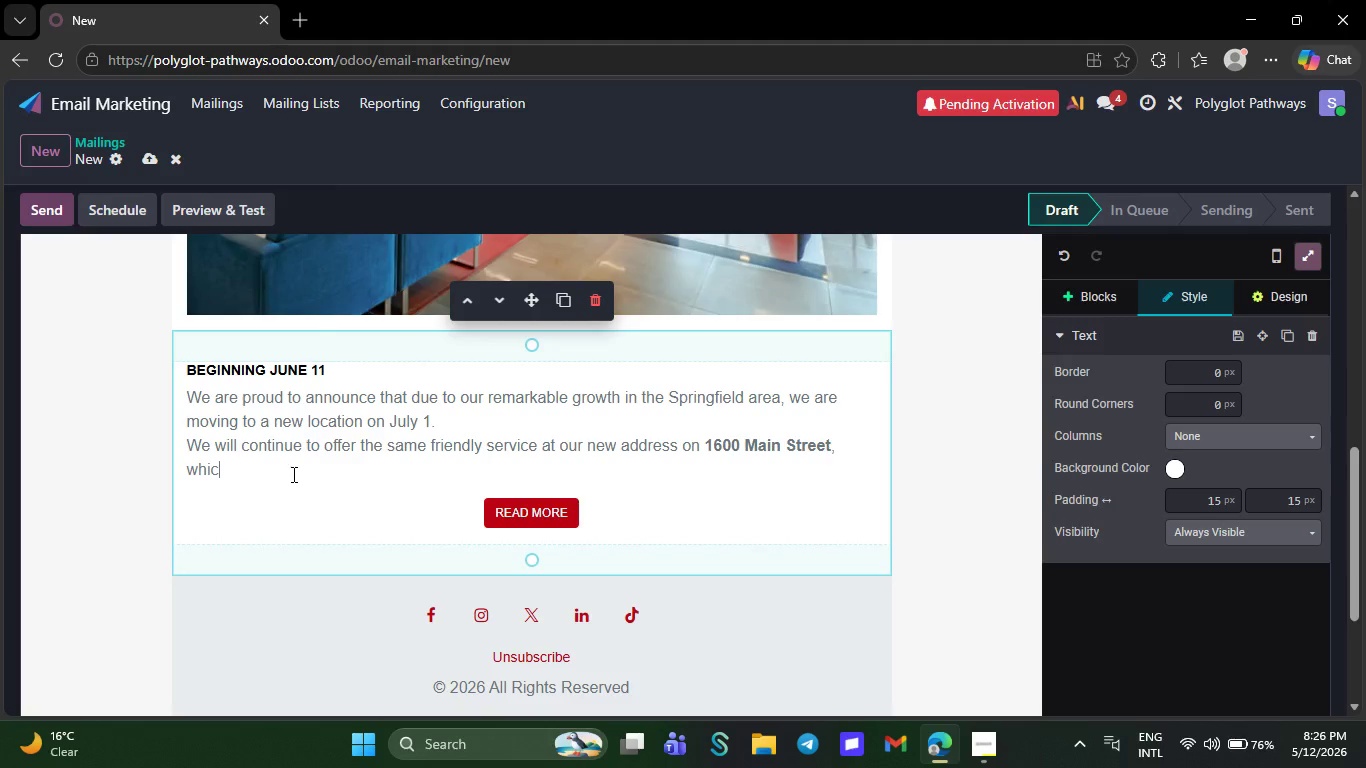 
left_click_drag(start_coordinate=[292, 474], to_coordinate=[289, 482])
 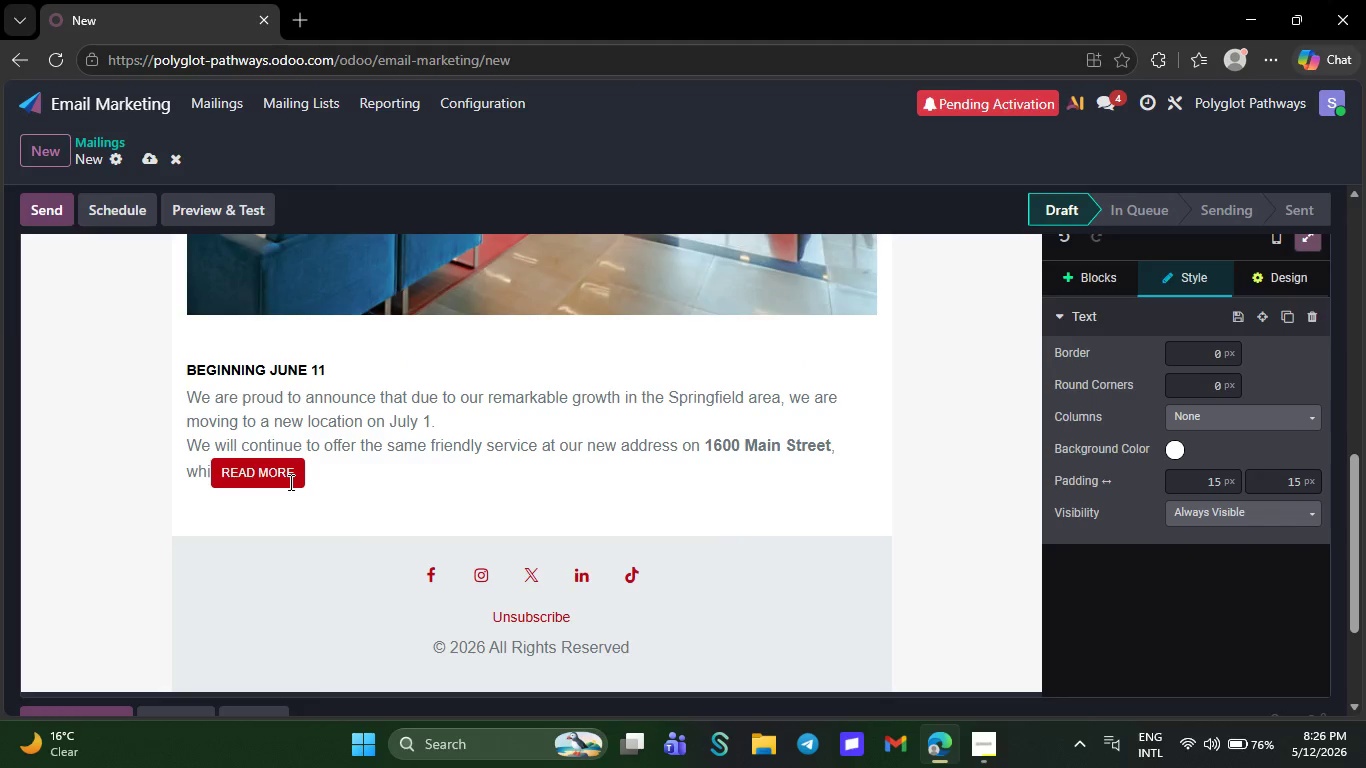 
key(Backspace)
 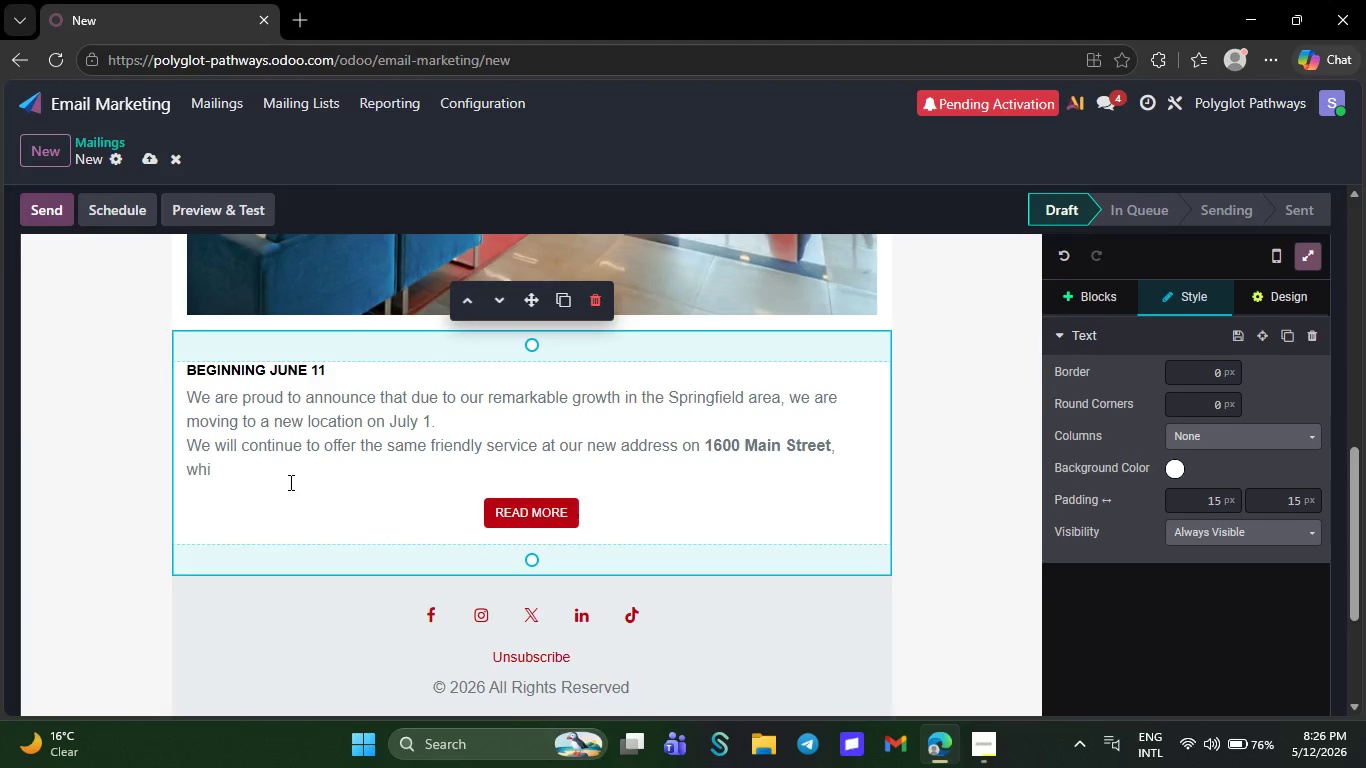 
key(Backspace)
 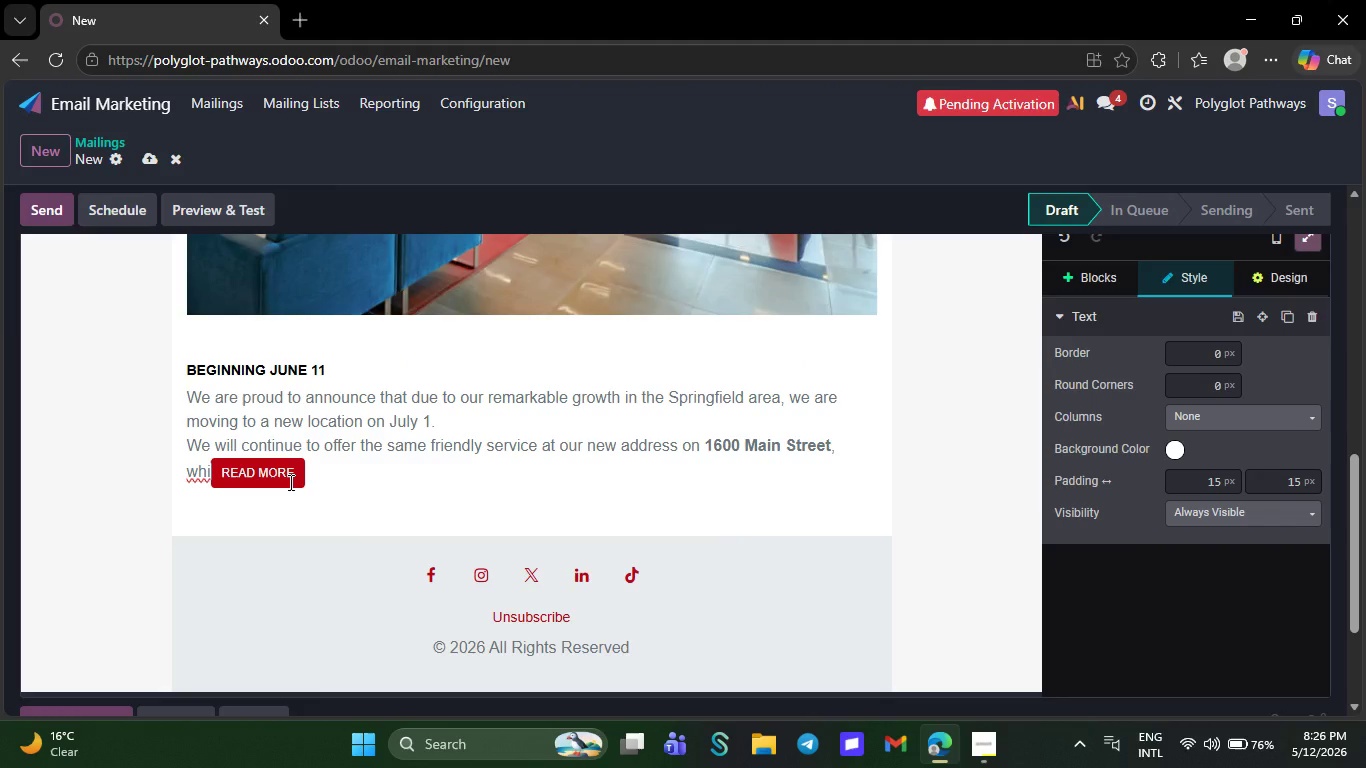 
left_click([289, 482])
 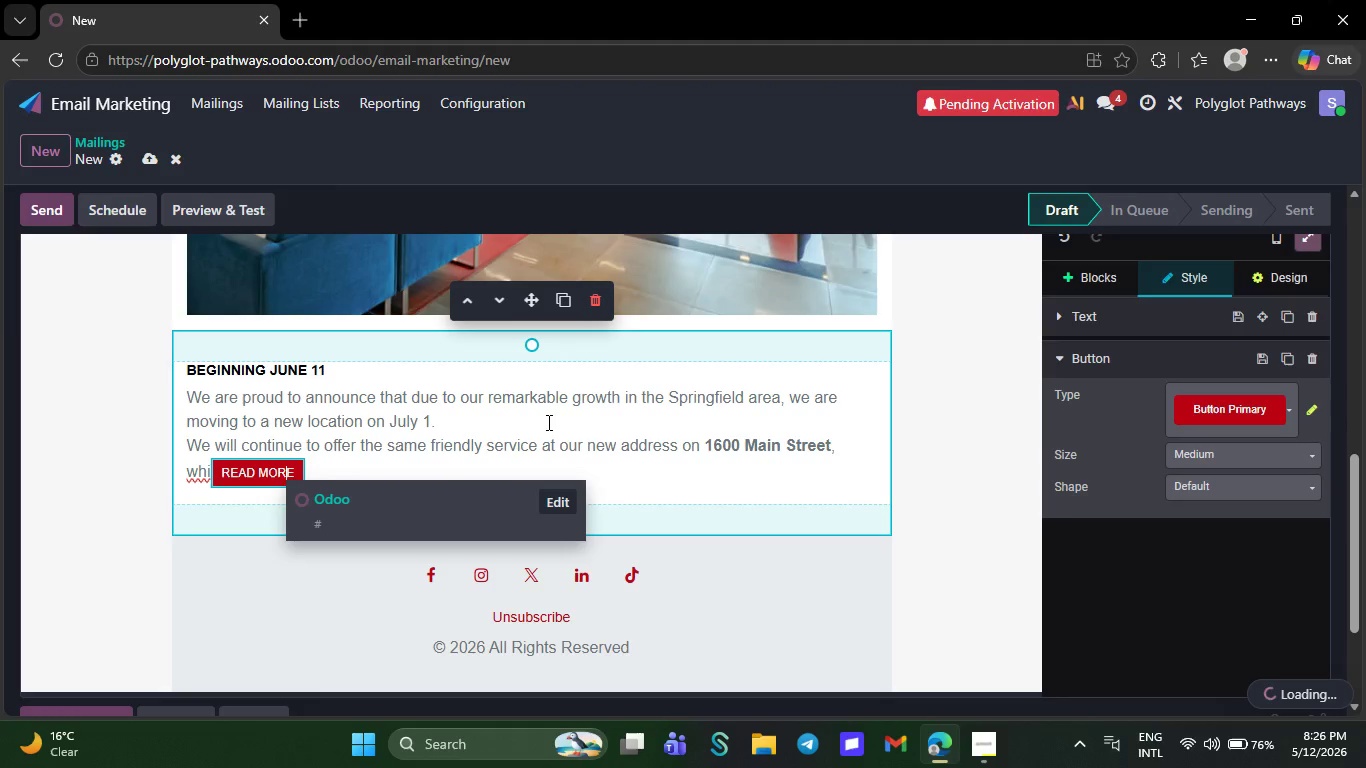 
left_click([547, 422])
 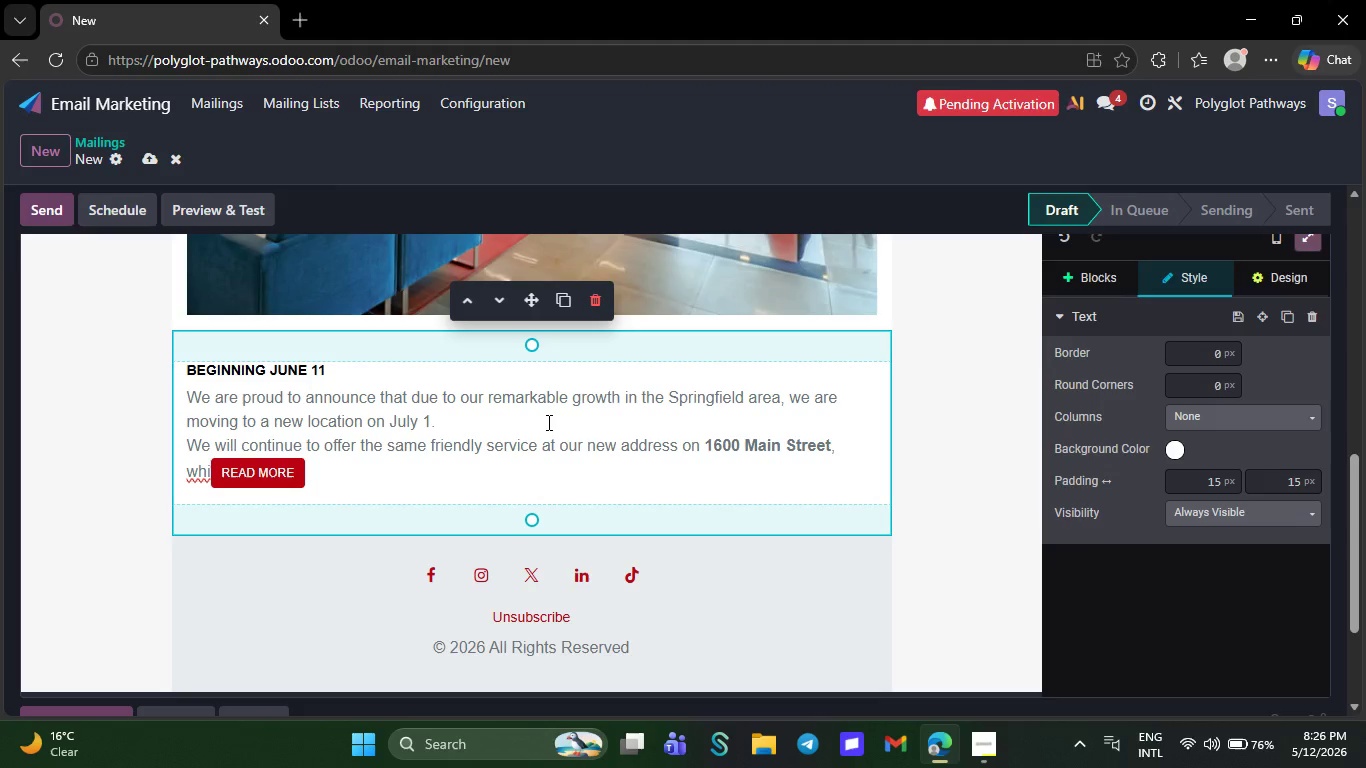 
wait(7.88)
 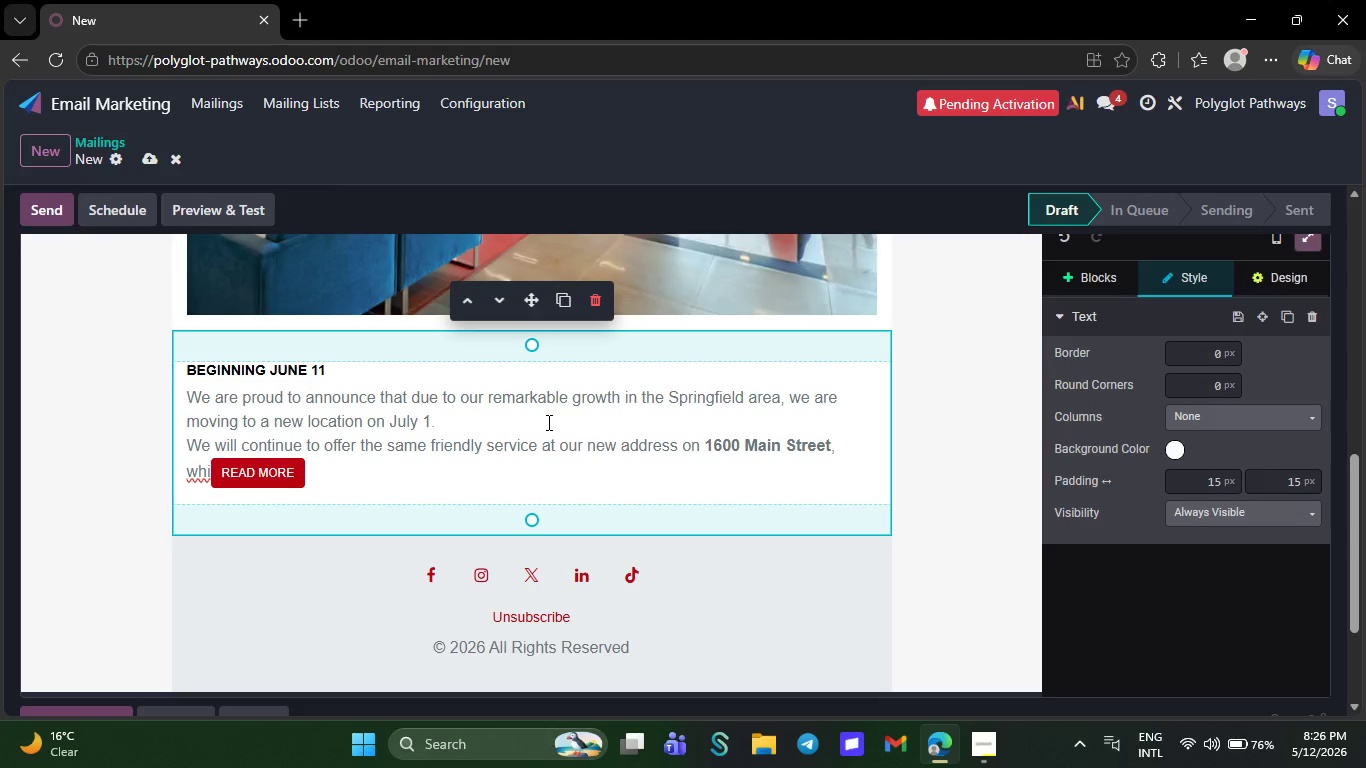 
hold_key(key=NumpadEnter, duration=0.45)
 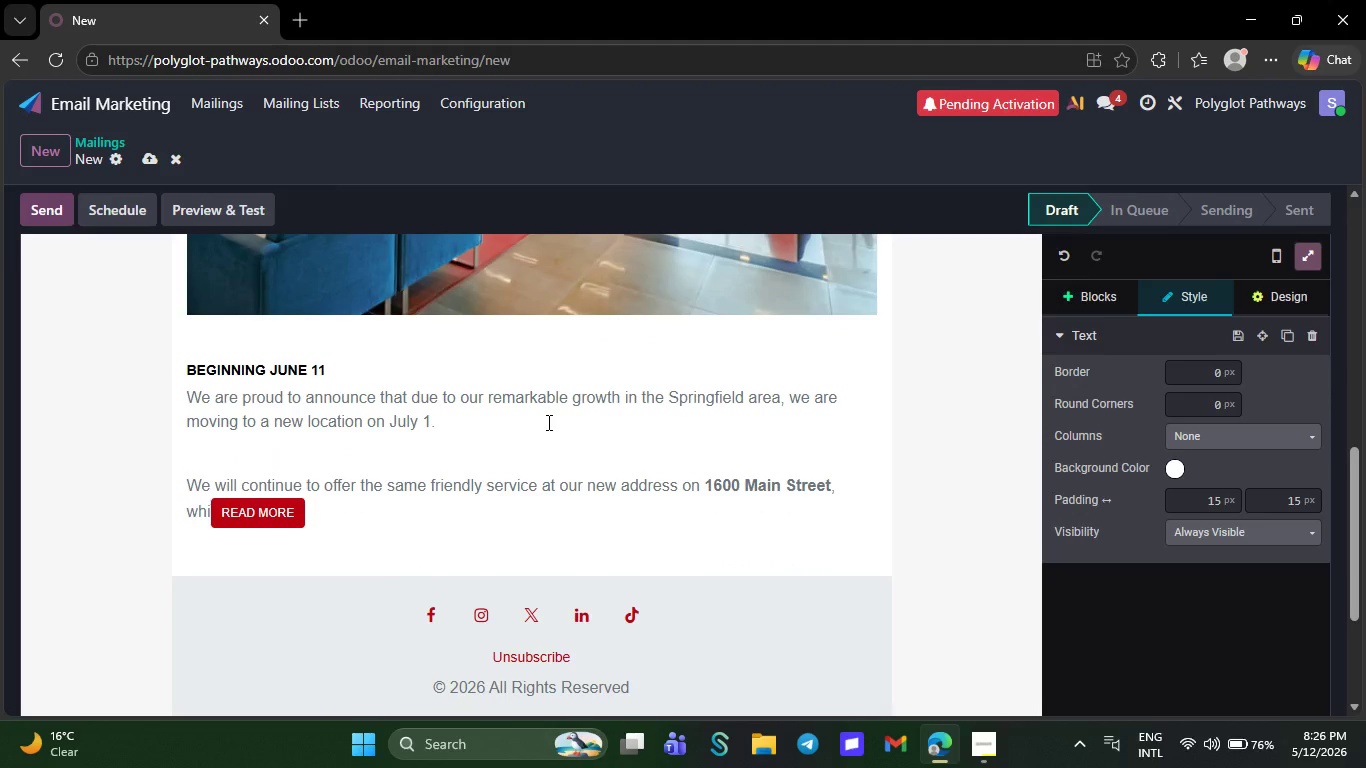 
key(NumpadEnter)
 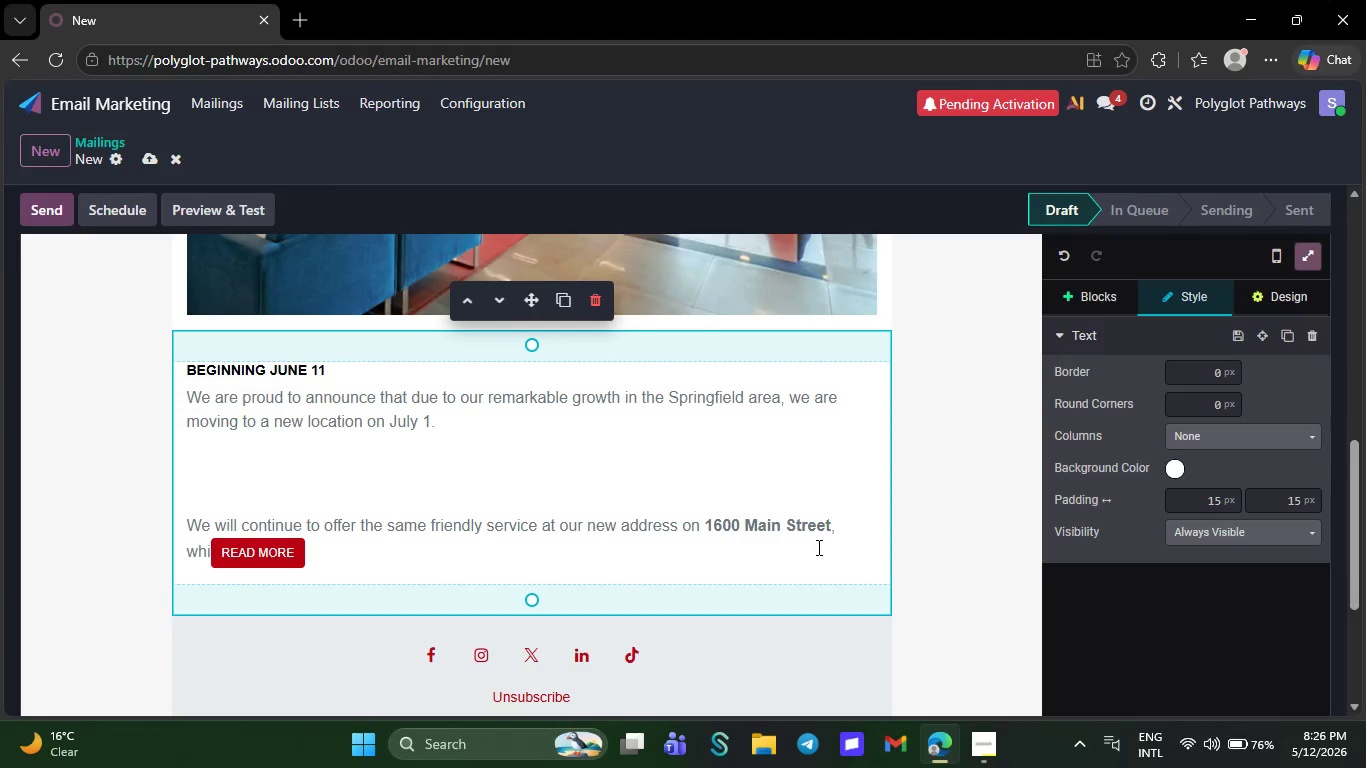 
wait(6.06)
 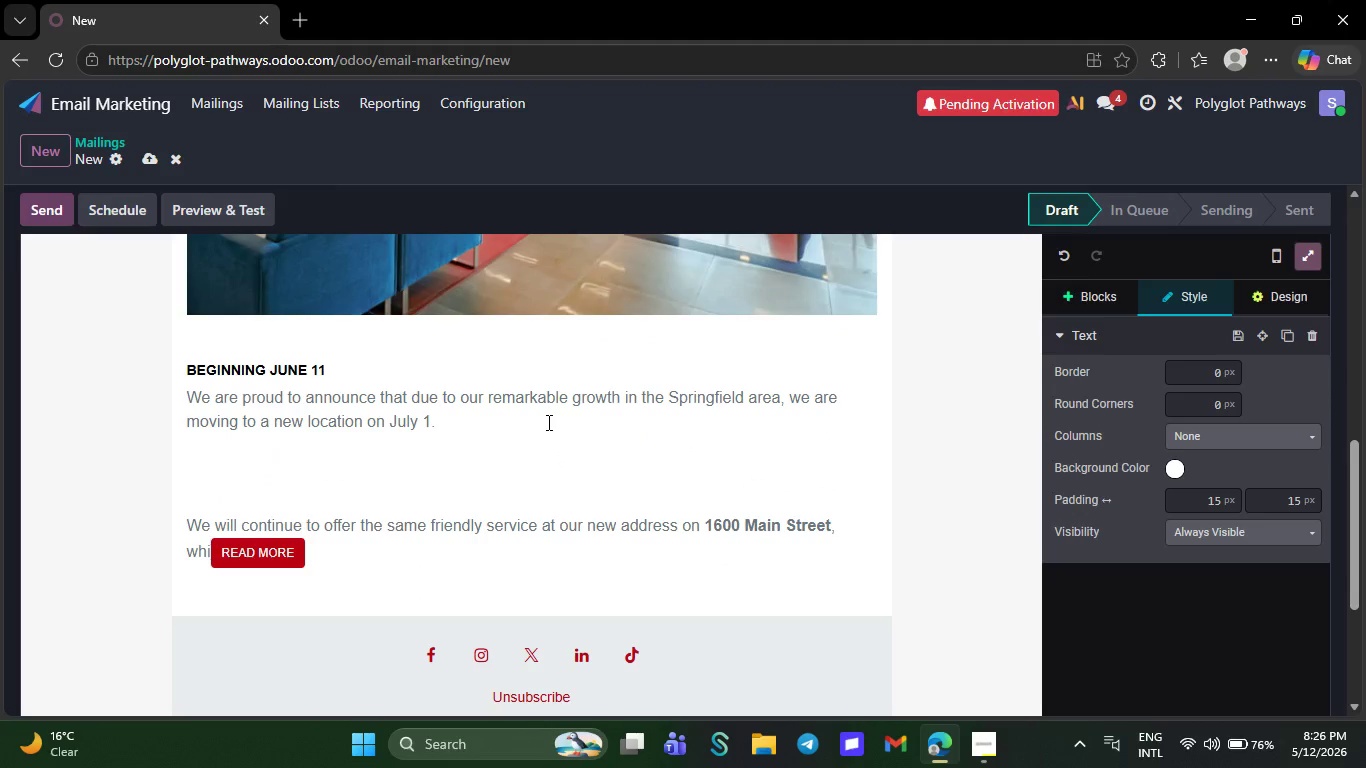 
left_click([834, 521])
 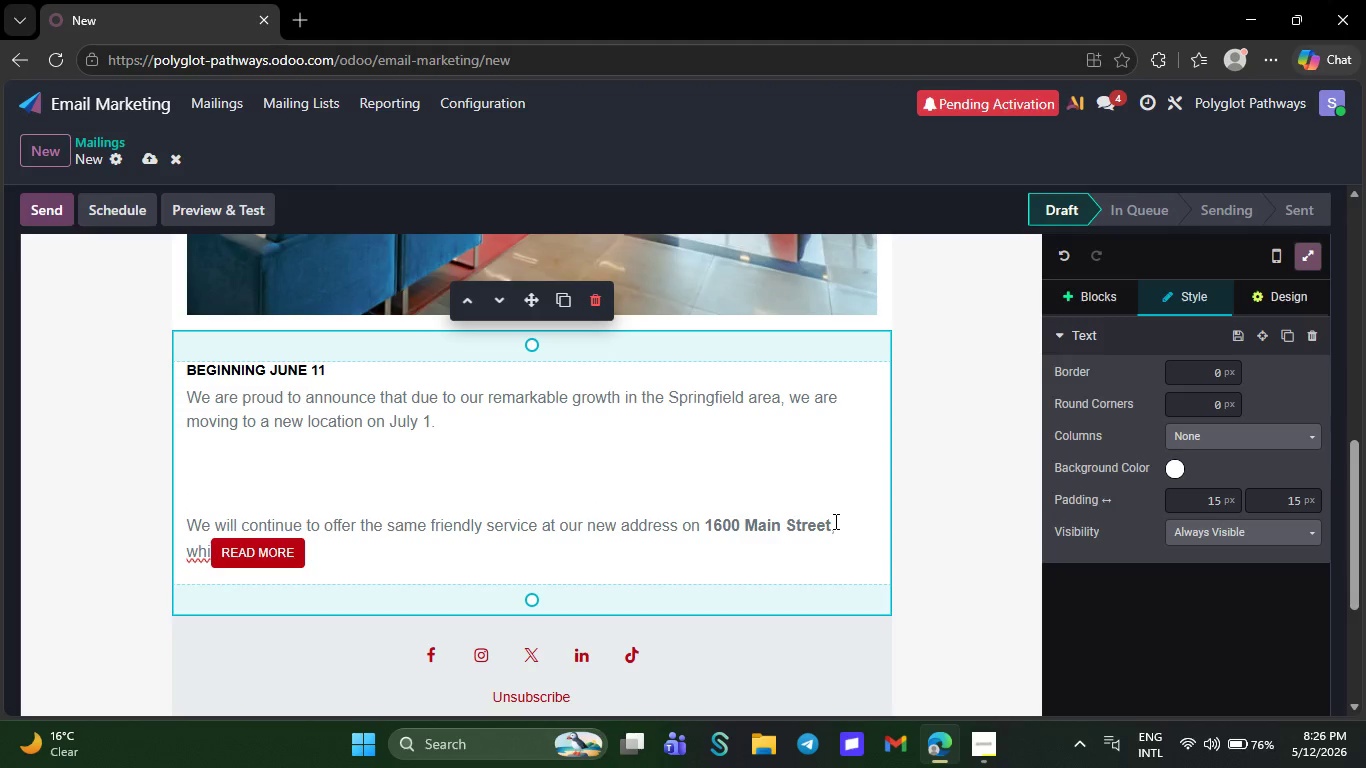 
key(Backspace)
 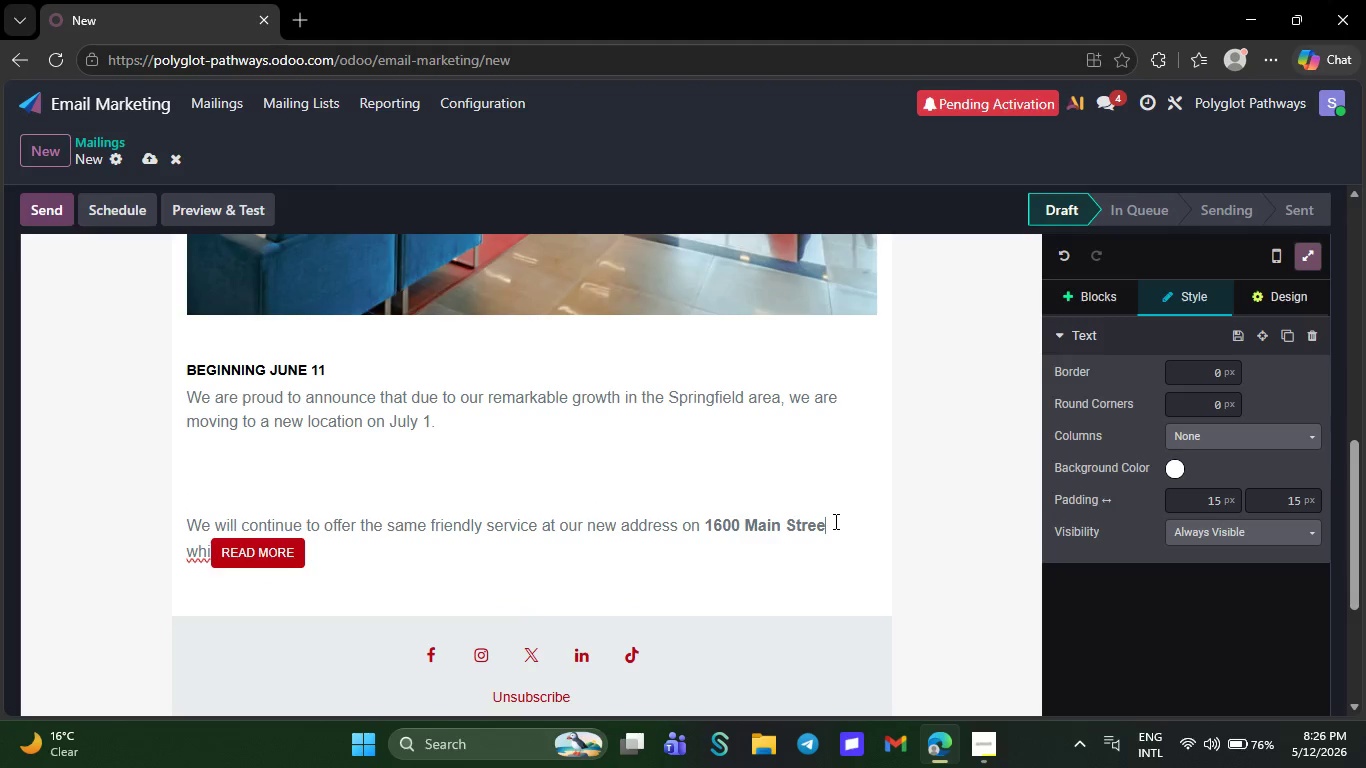 
key(Backspace)
 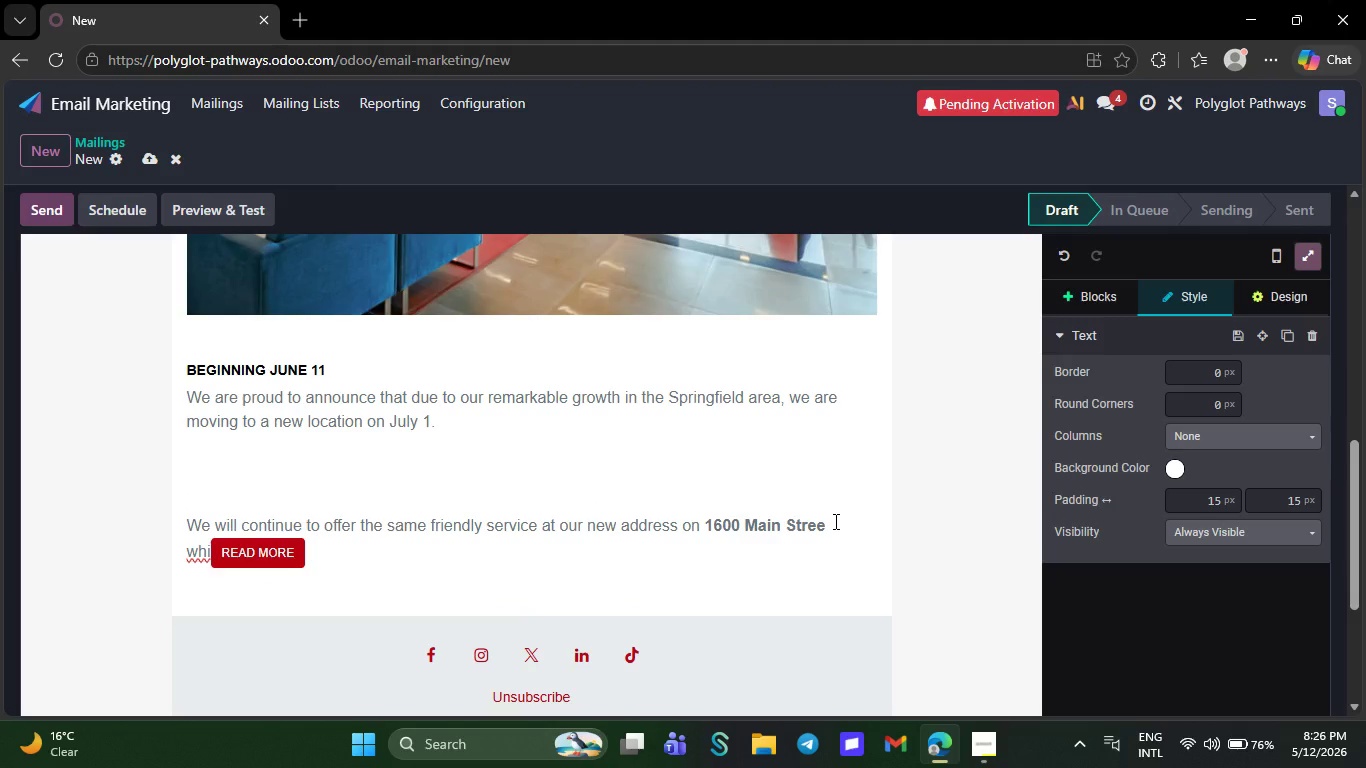 
key(Backspace)
 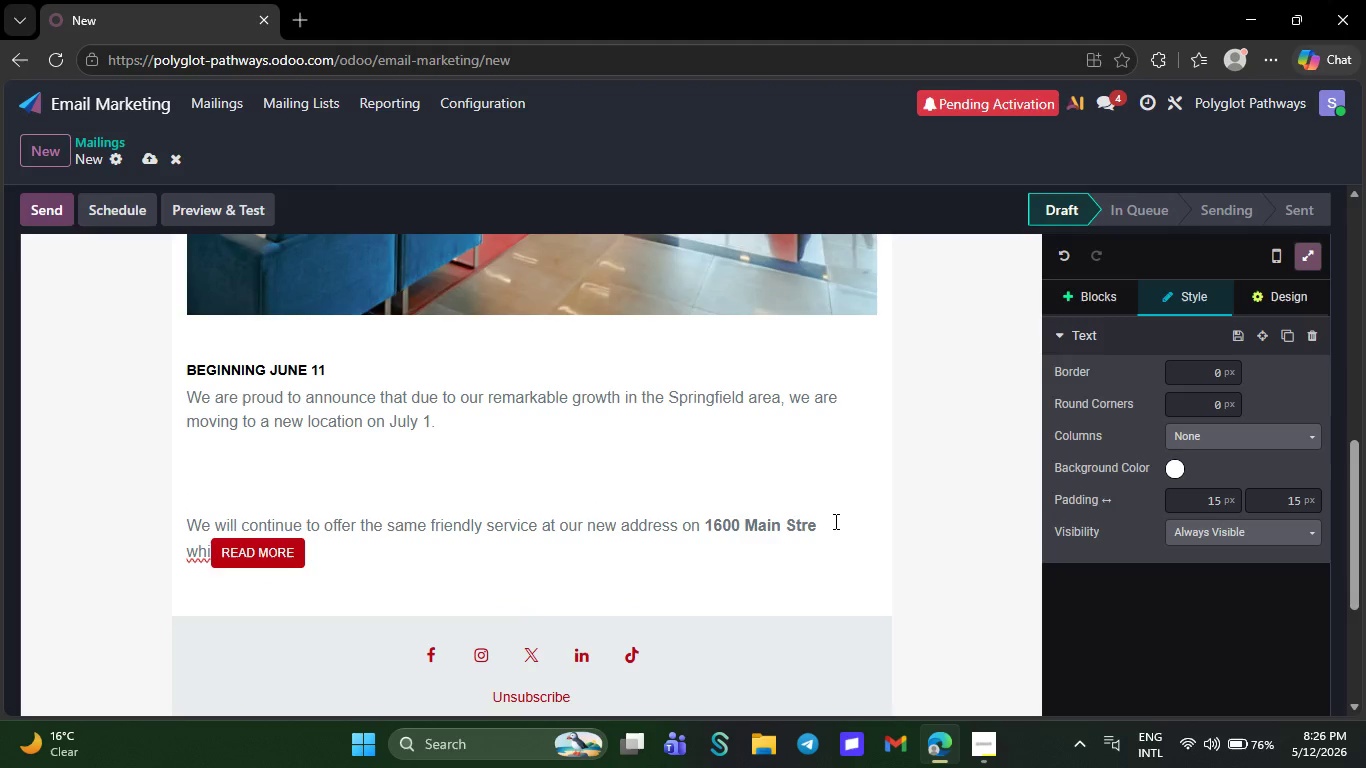 
key(Backspace)
 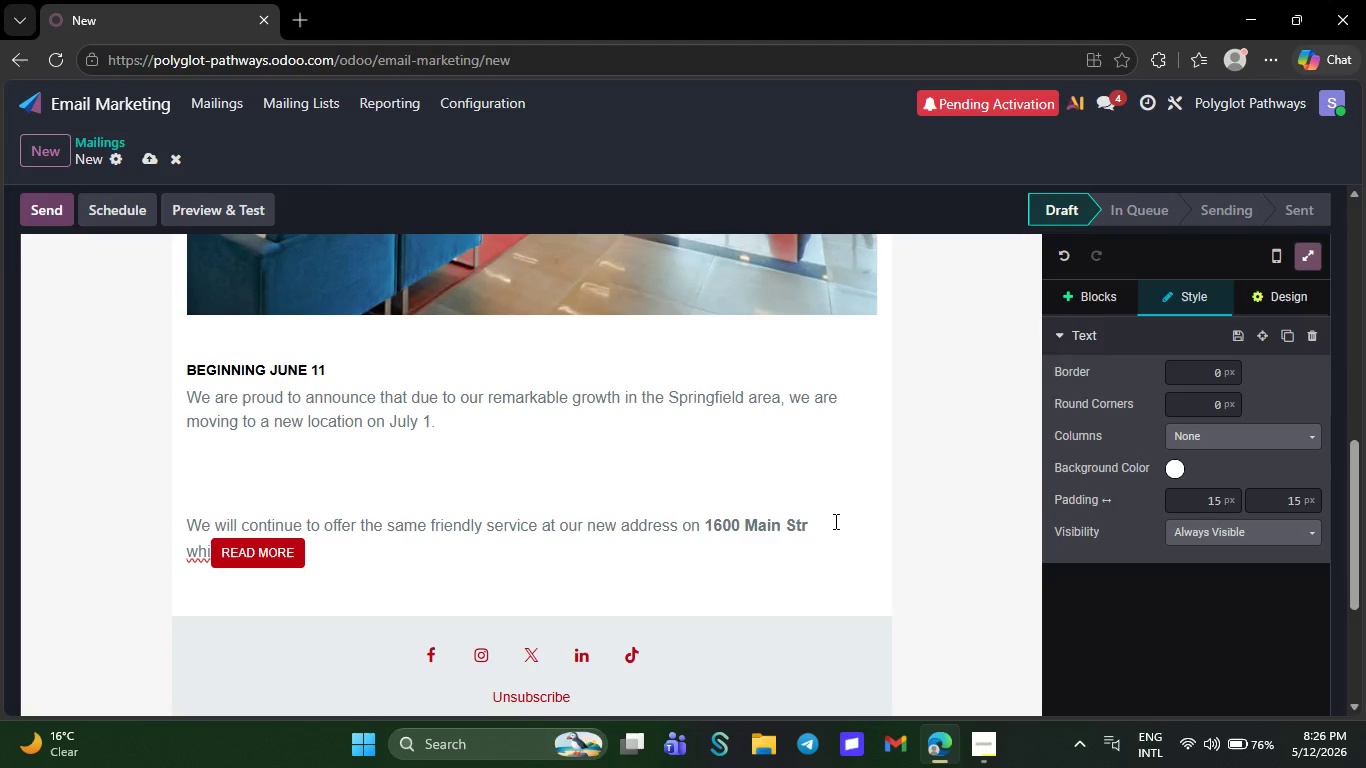 
key(Backspace)
 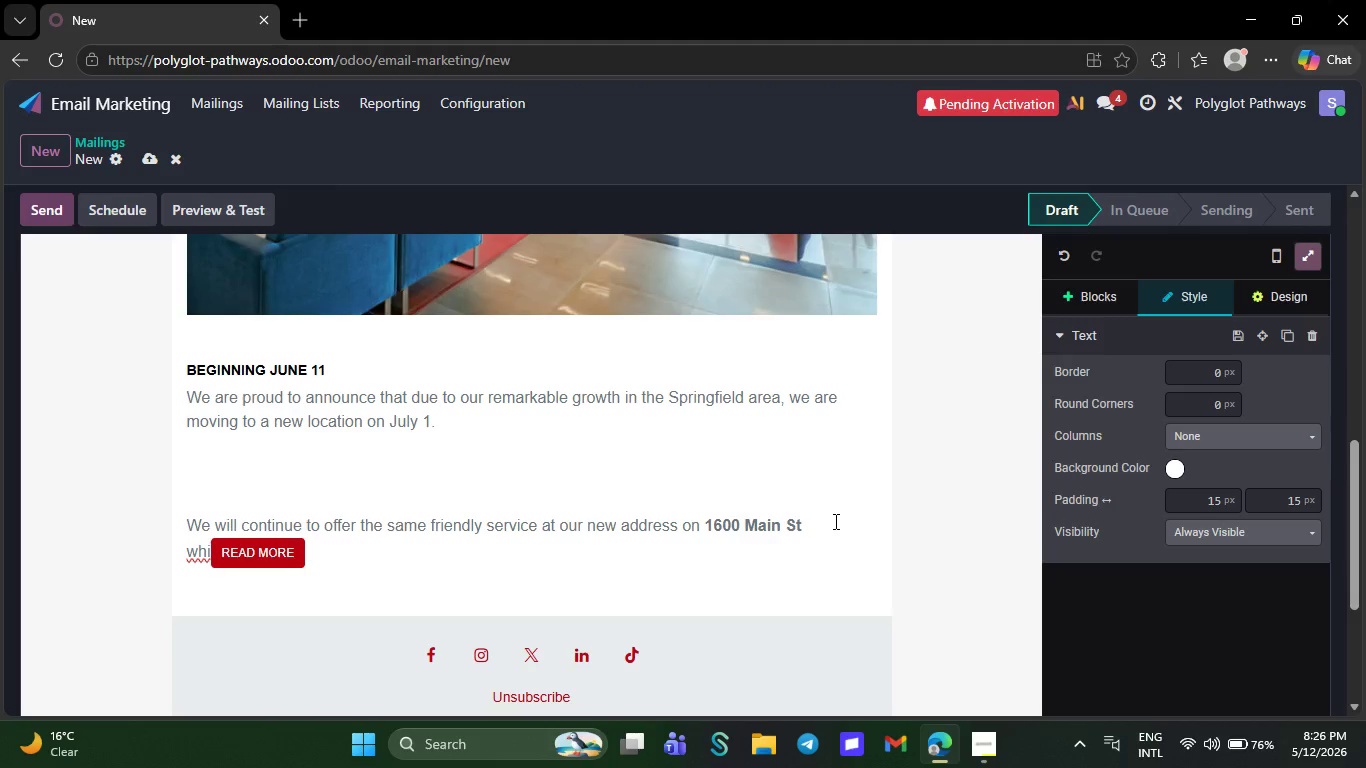 
wait(19.22)
 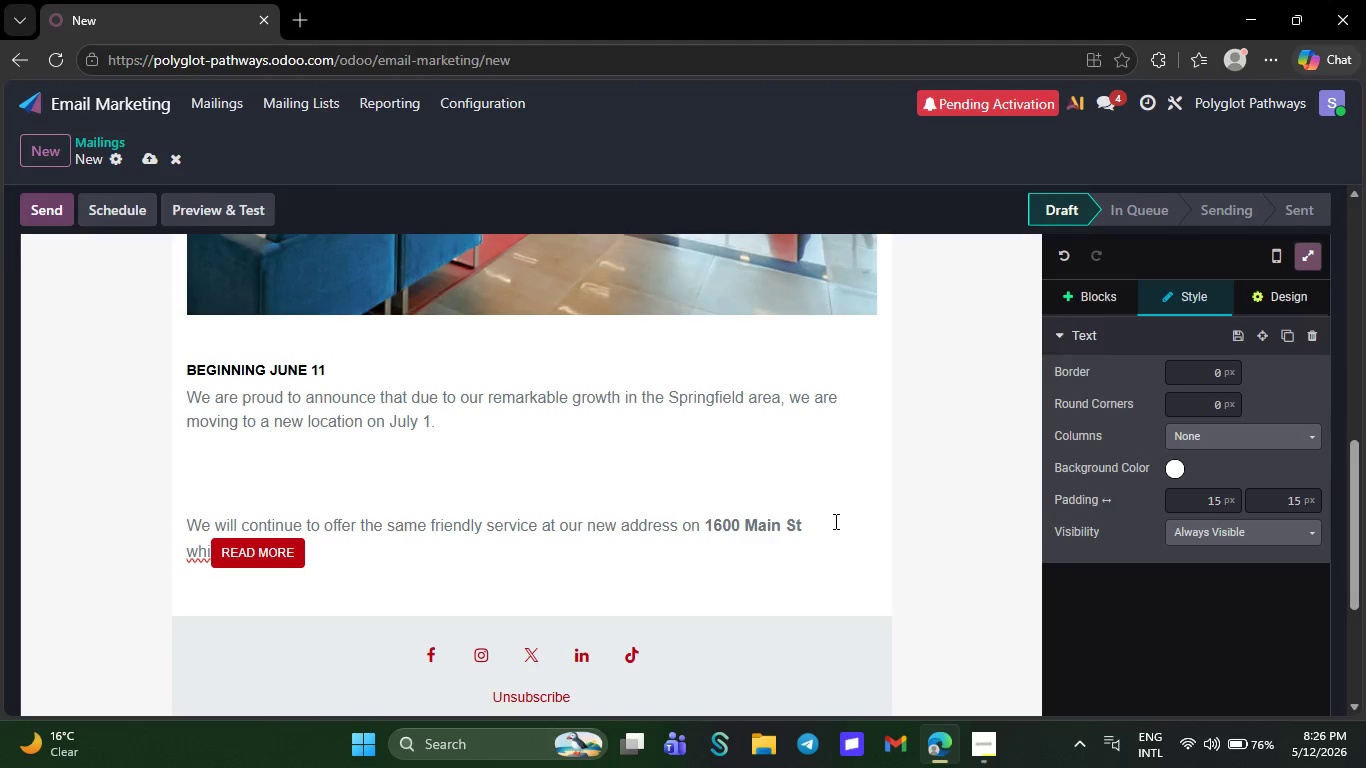 
key(Backspace)
 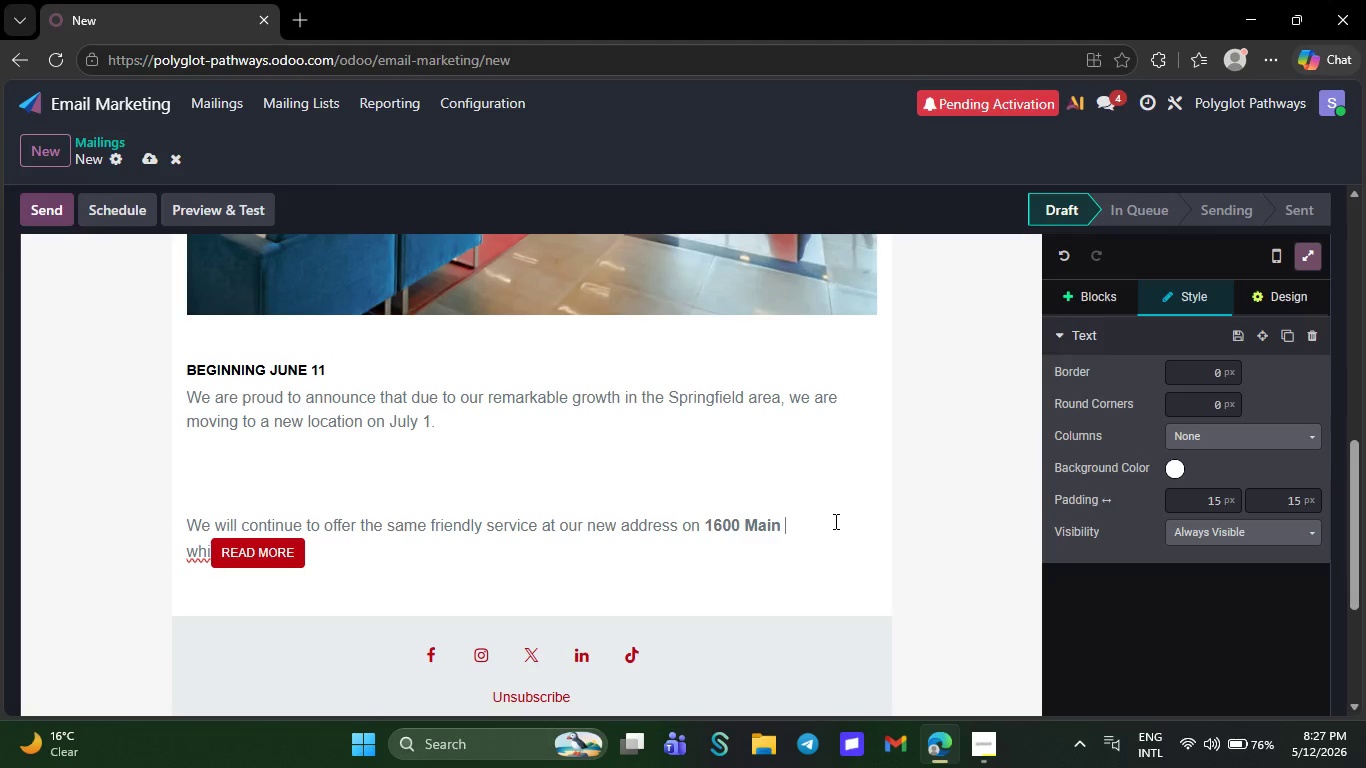 
key(Backspace)
 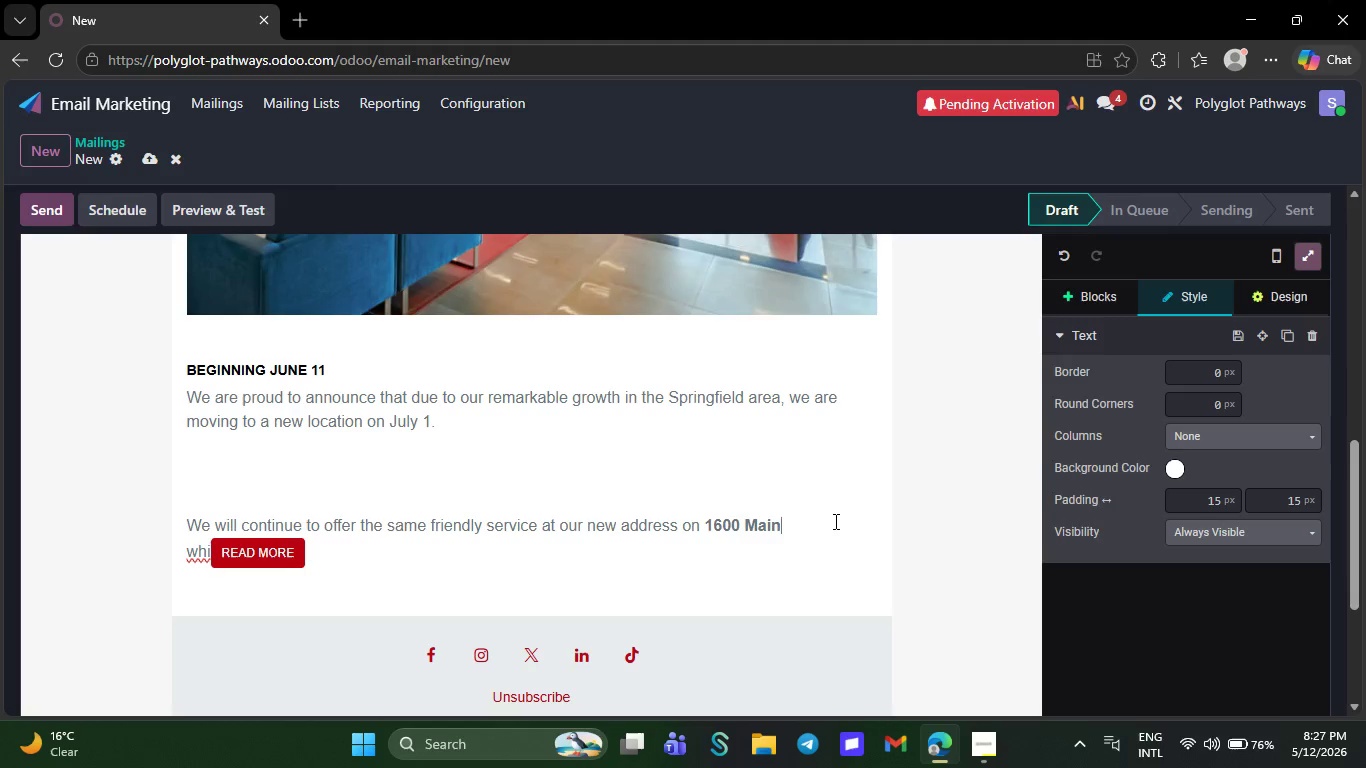 
hold_key(key=Backspace, duration=0.38)
 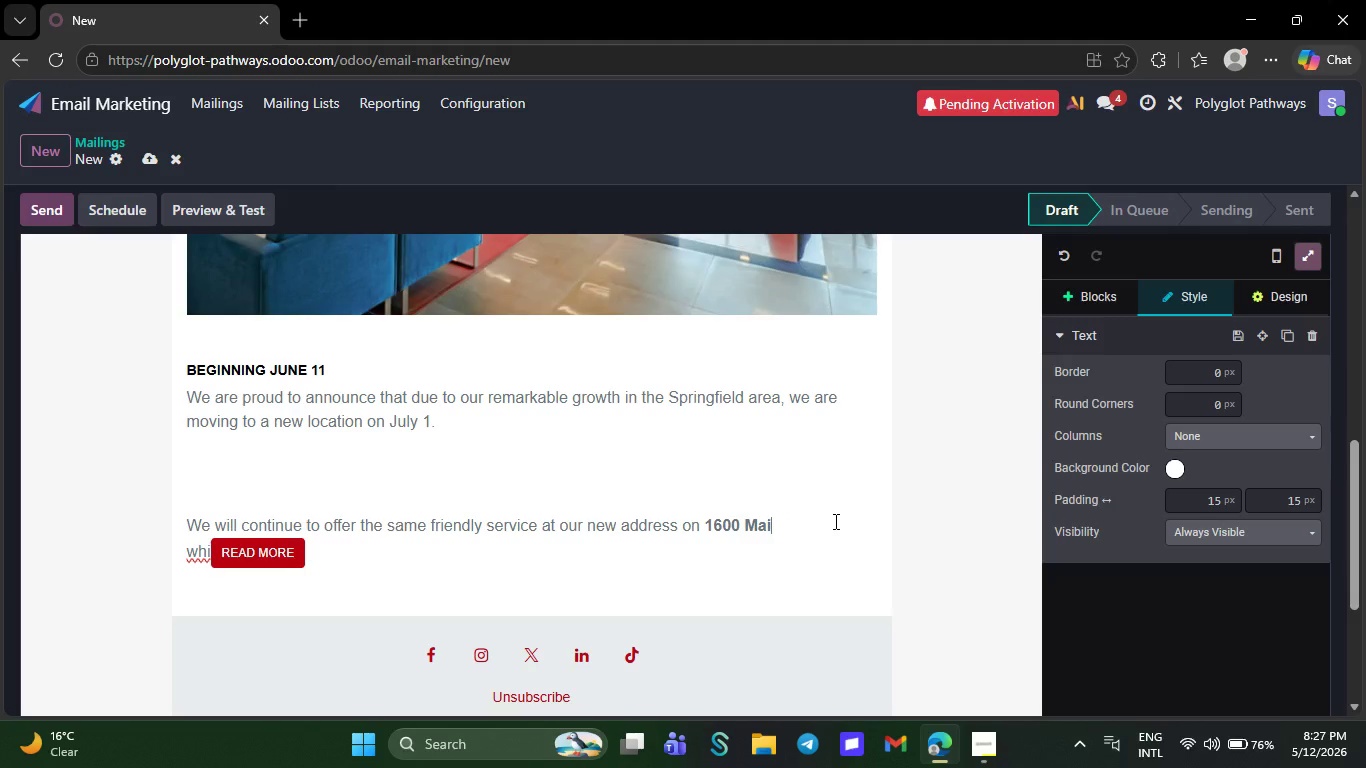 
key(Backspace)
 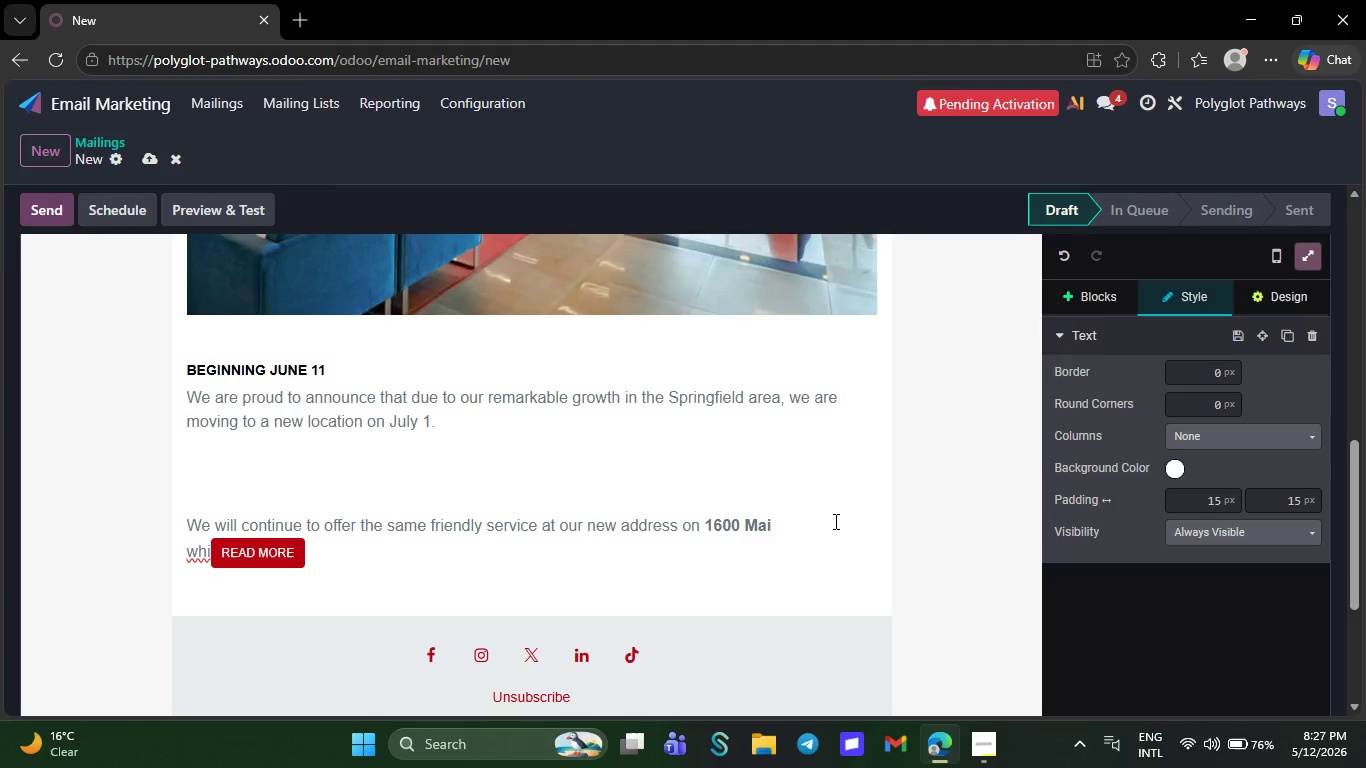 
key(Backspace)
 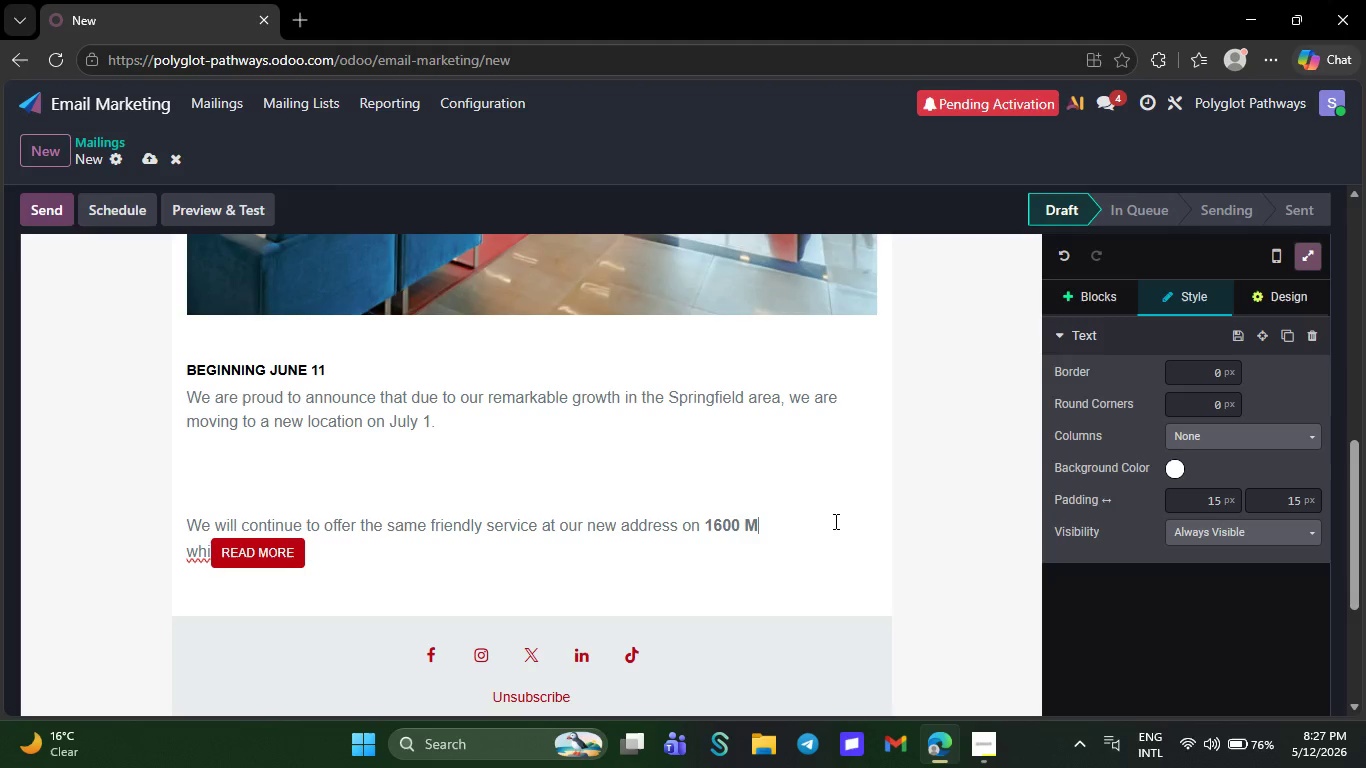 
key(Backspace)
 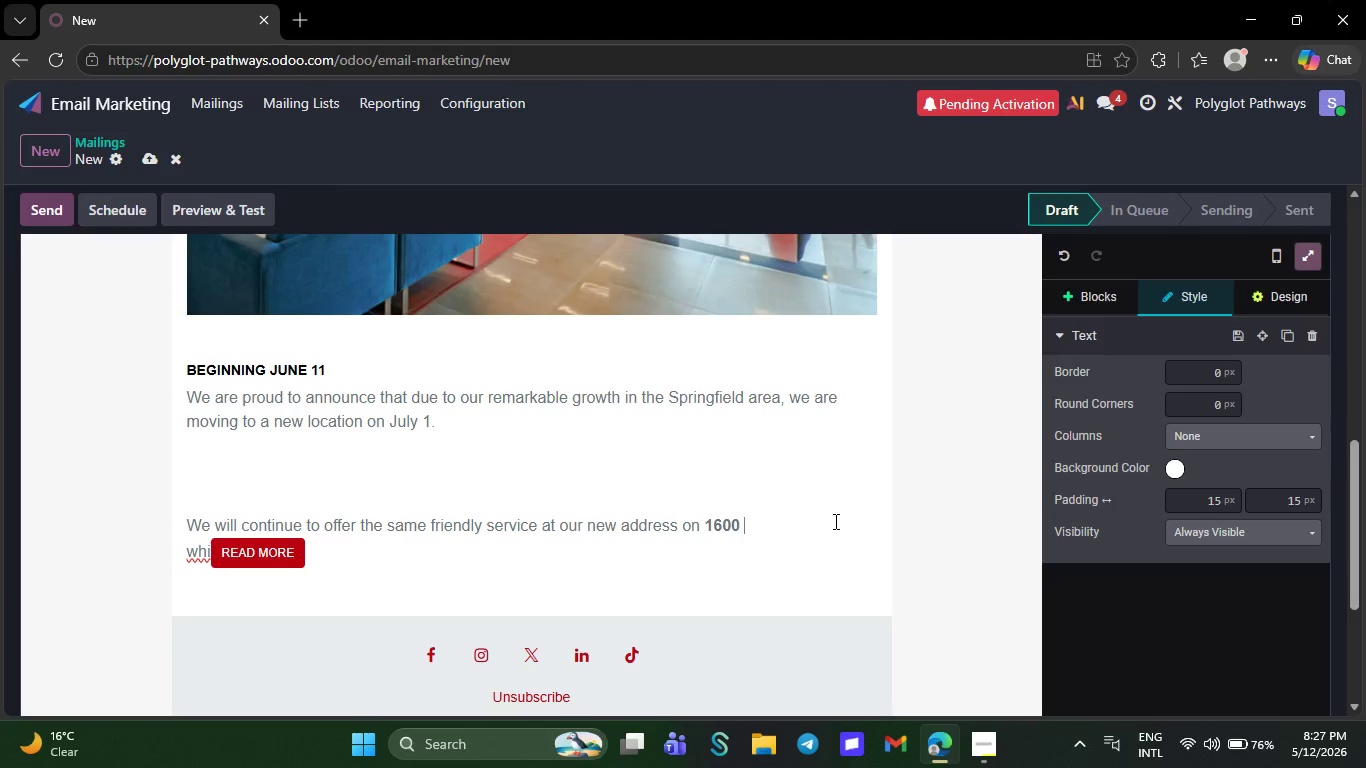 
key(Backspace)
 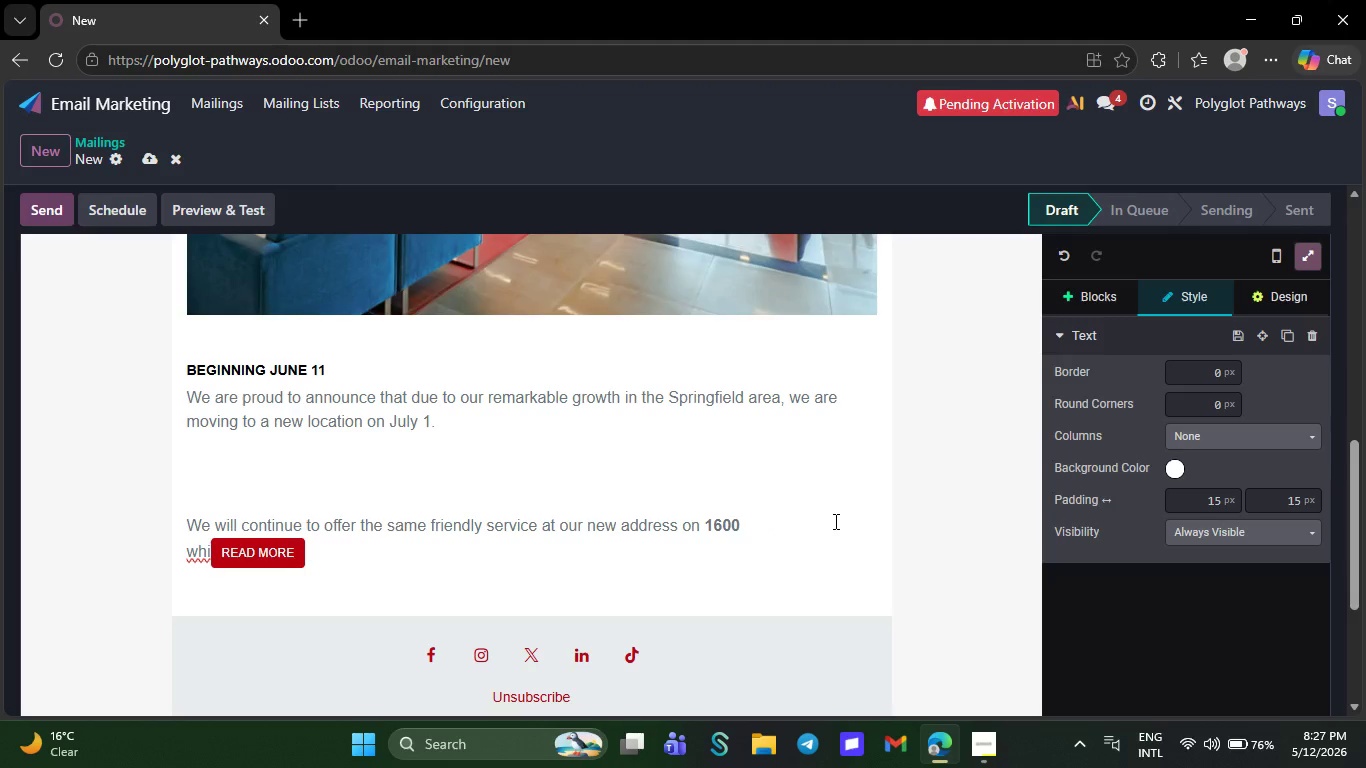 
key(Backspace)
 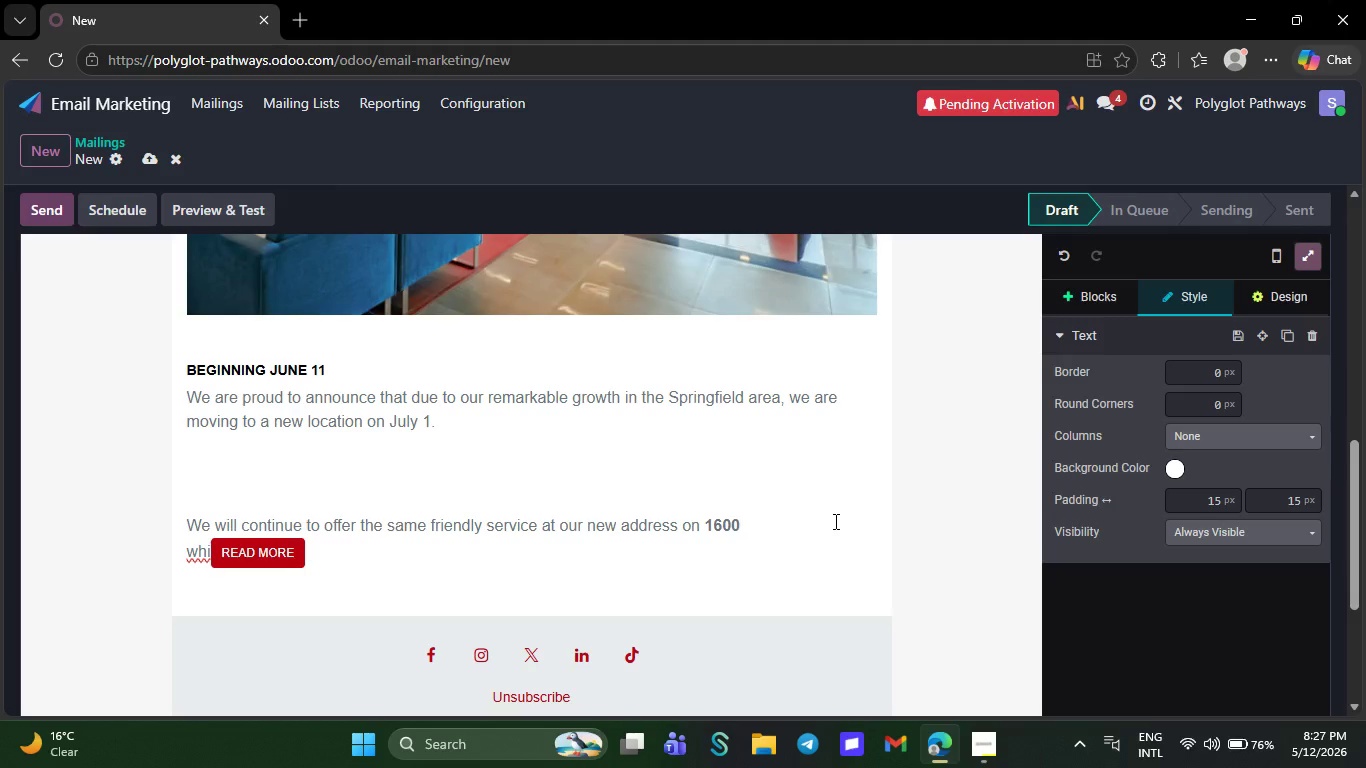 
hold_key(key=Backspace, duration=0.33)
 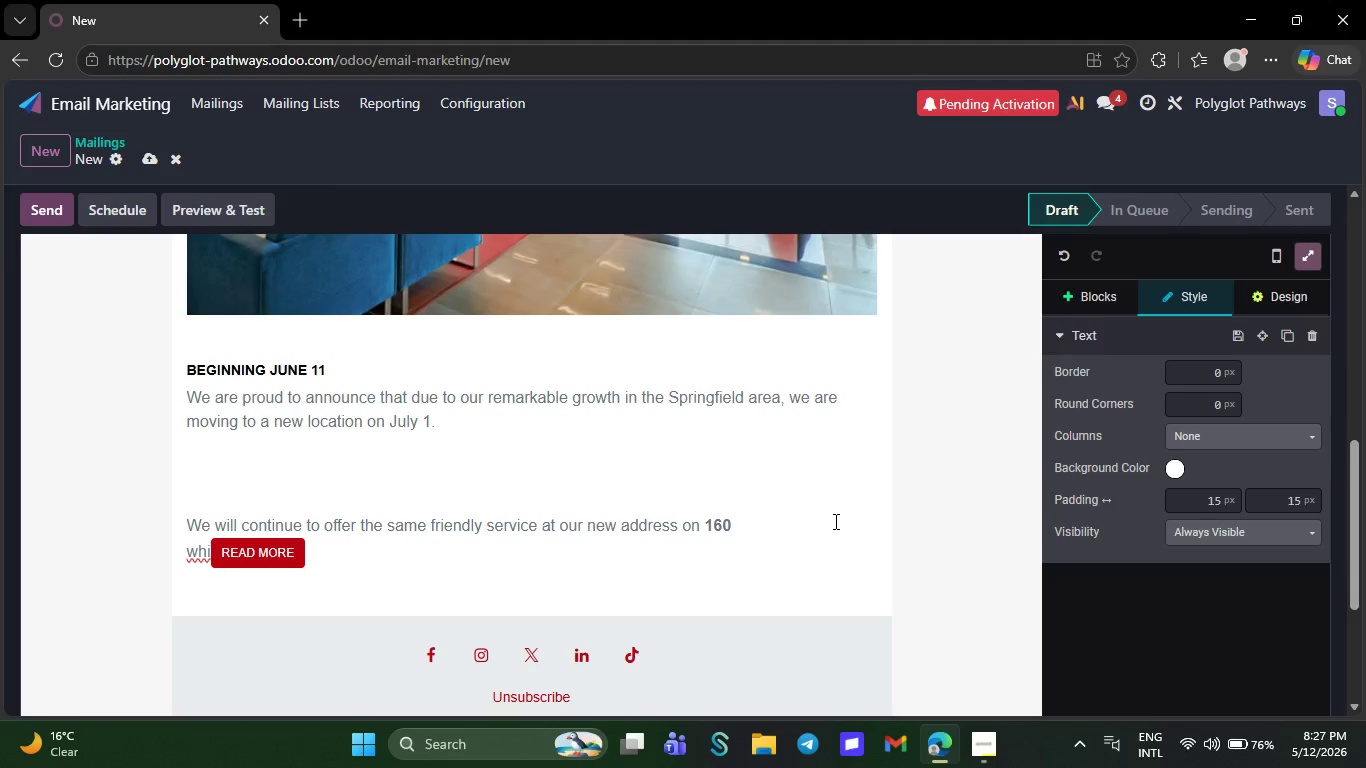 
key(Backspace)
 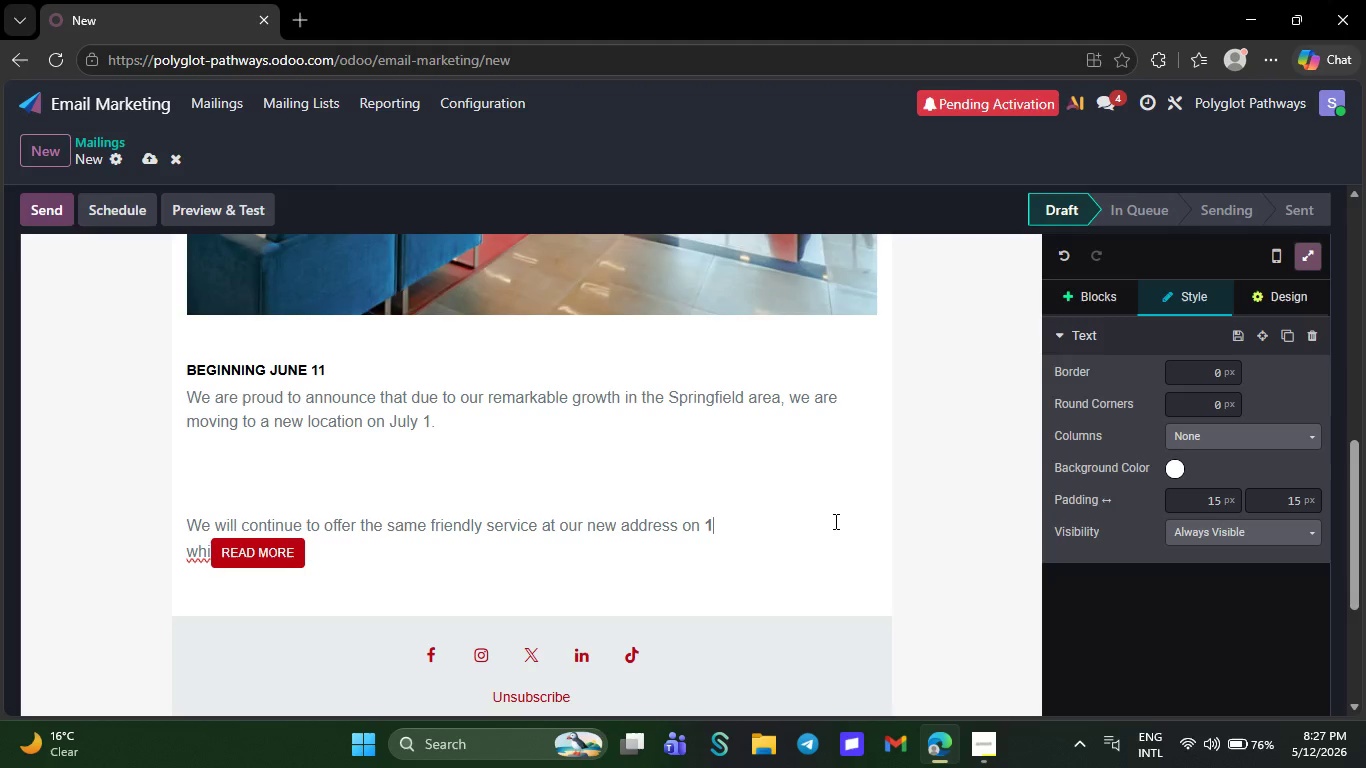 
key(Backspace)
 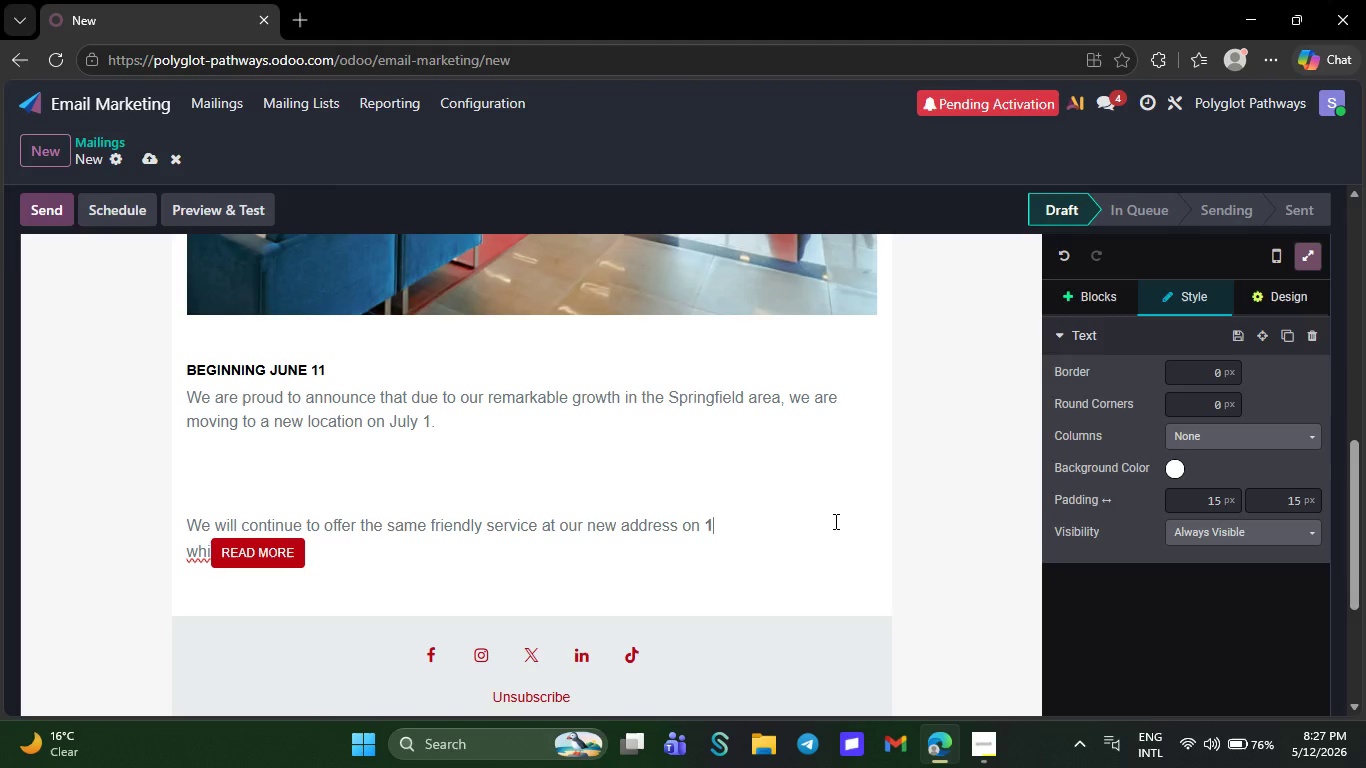 
key(Backspace)
 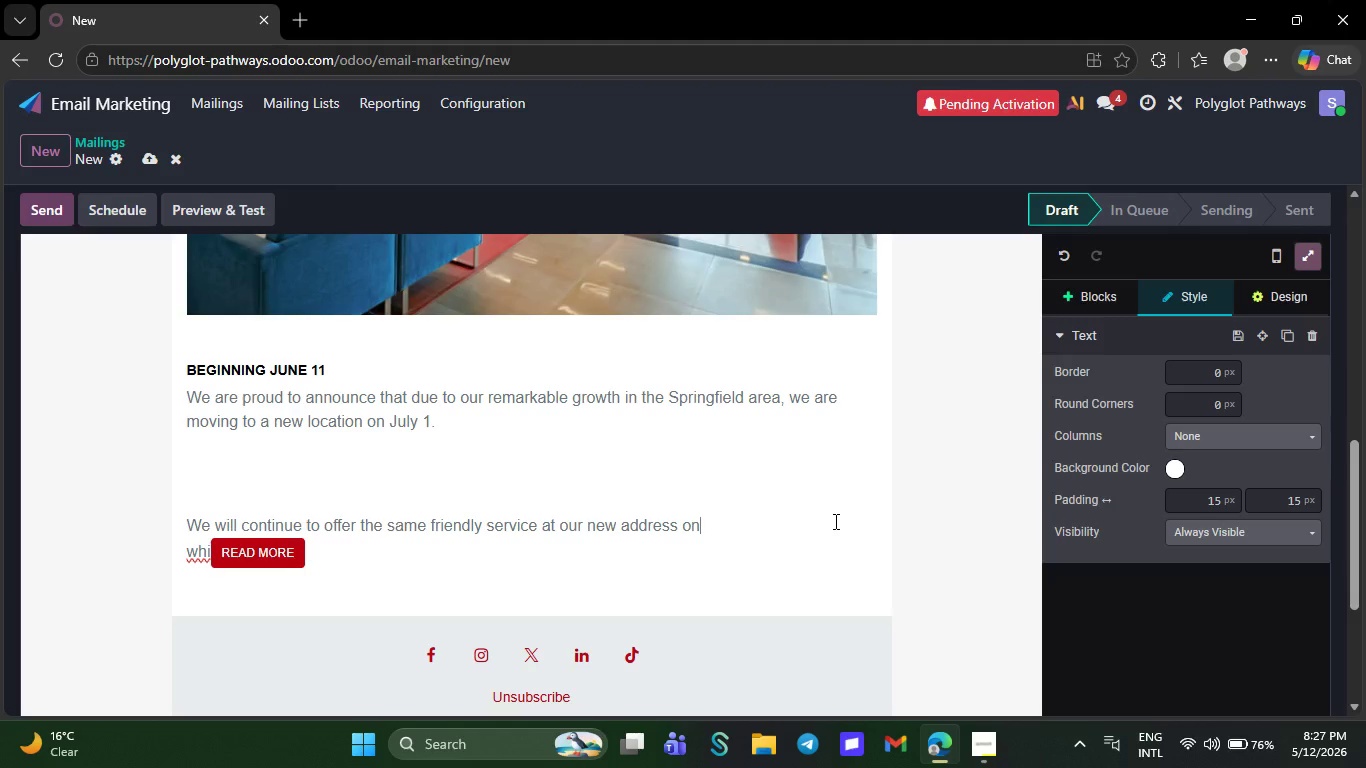 
key(Backspace)
 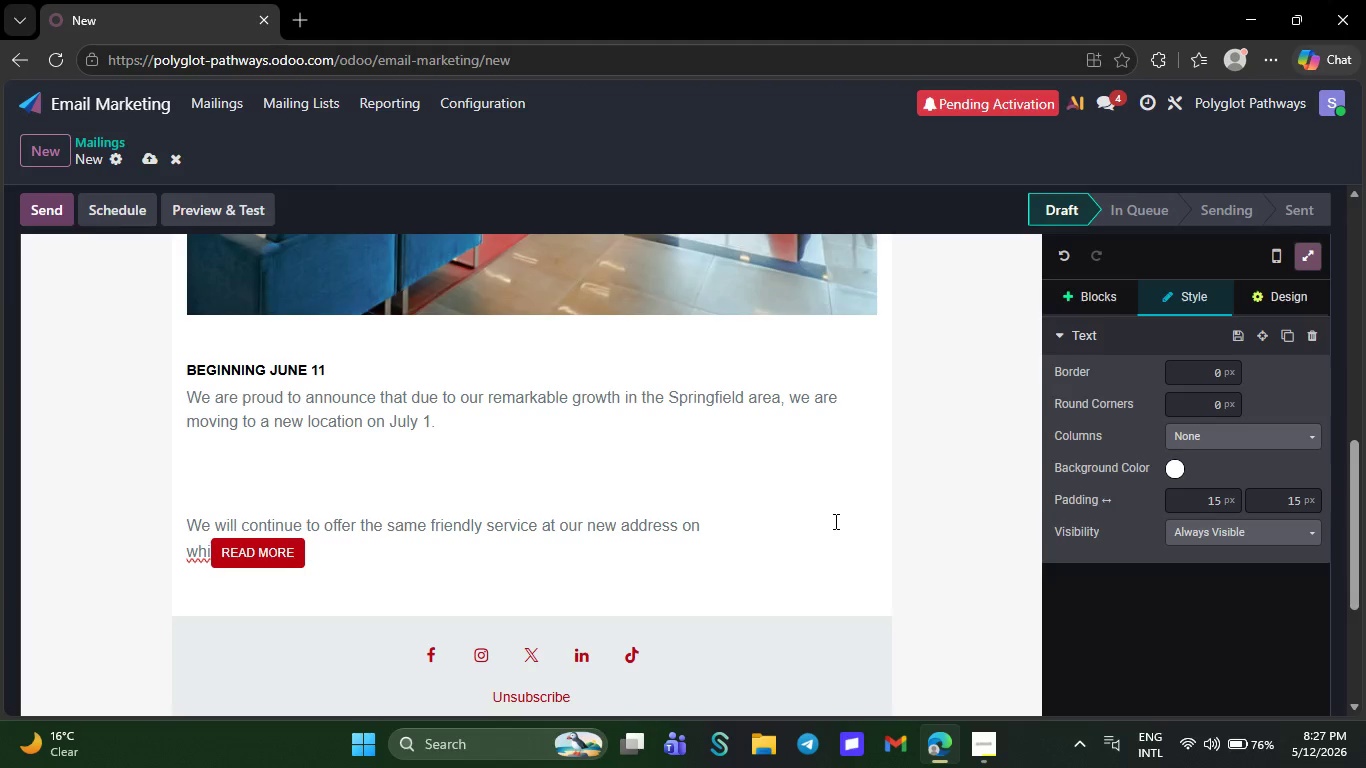 
key(Backspace)
 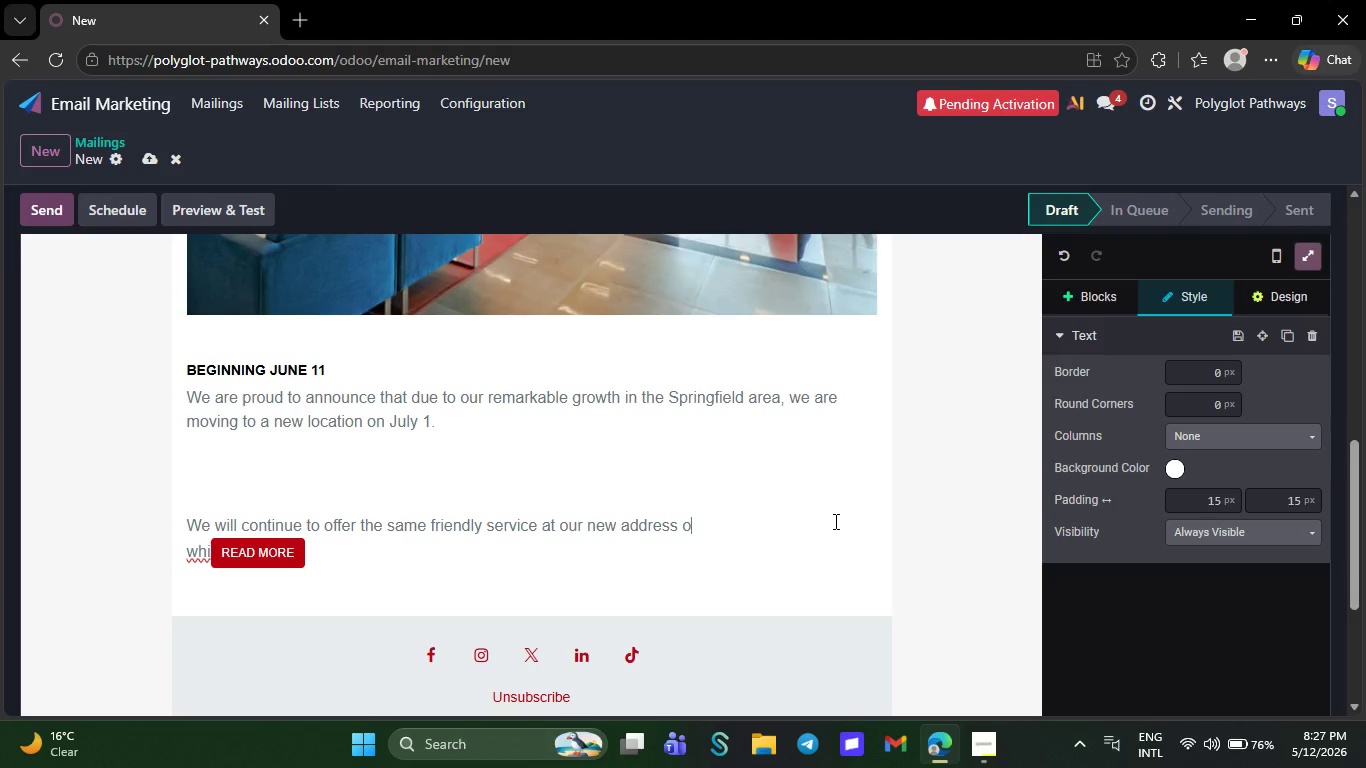 
hold_key(key=Backspace, duration=0.31)
 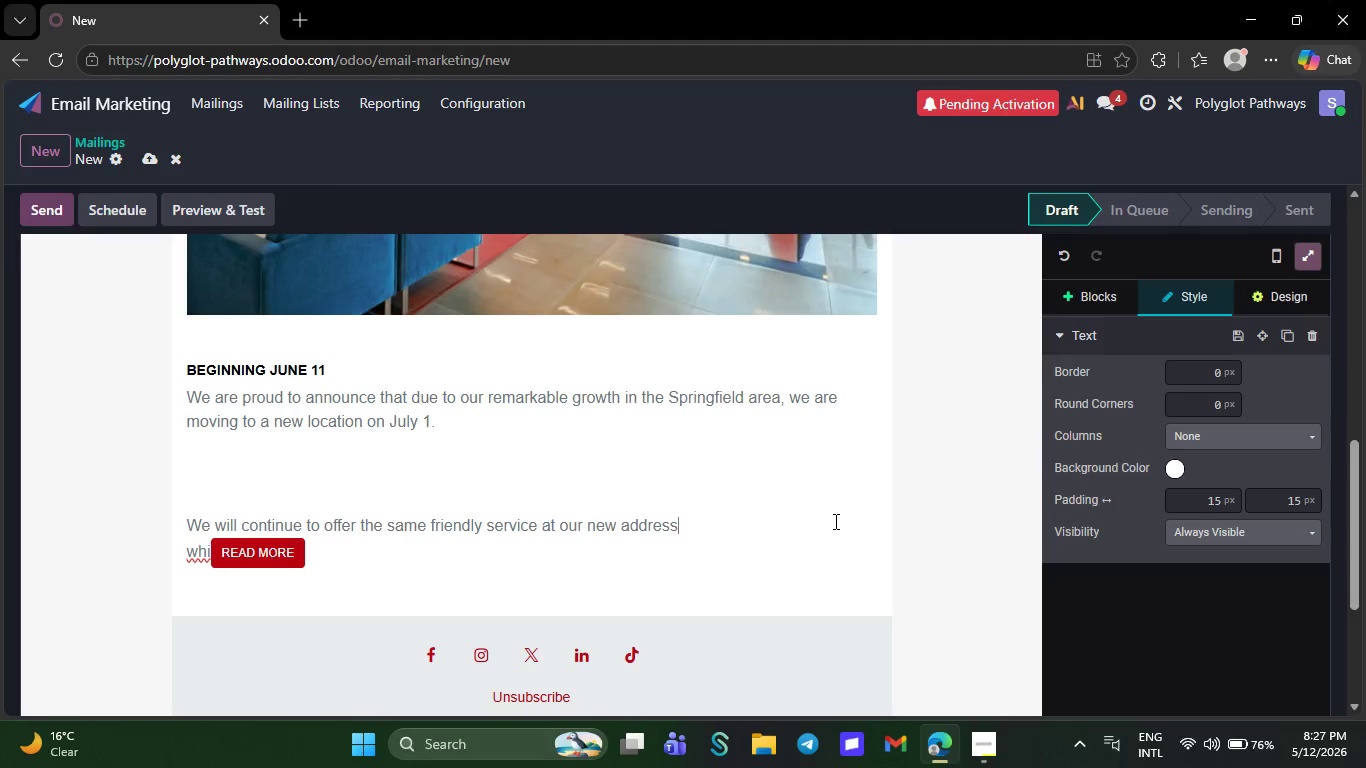 
hold_key(key=Backspace, duration=0.33)
 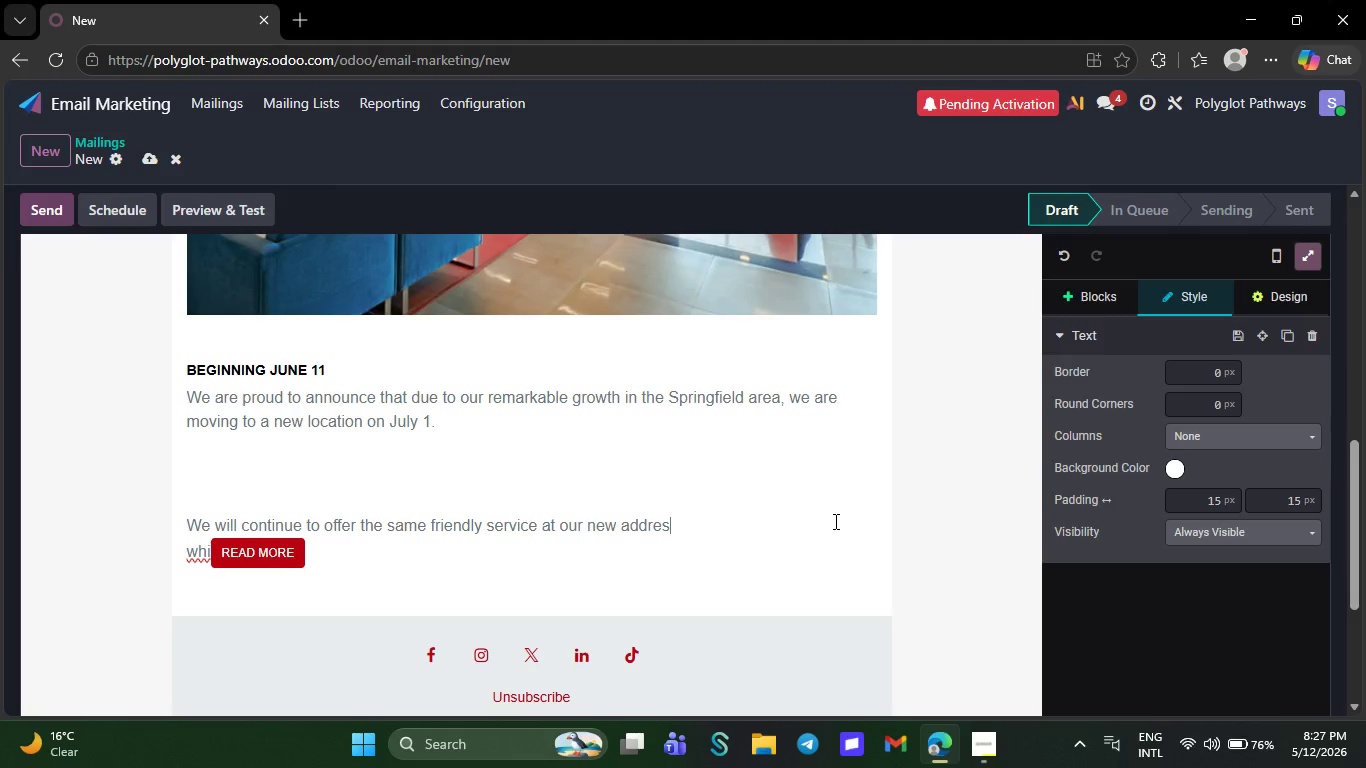 
key(Backspace)
 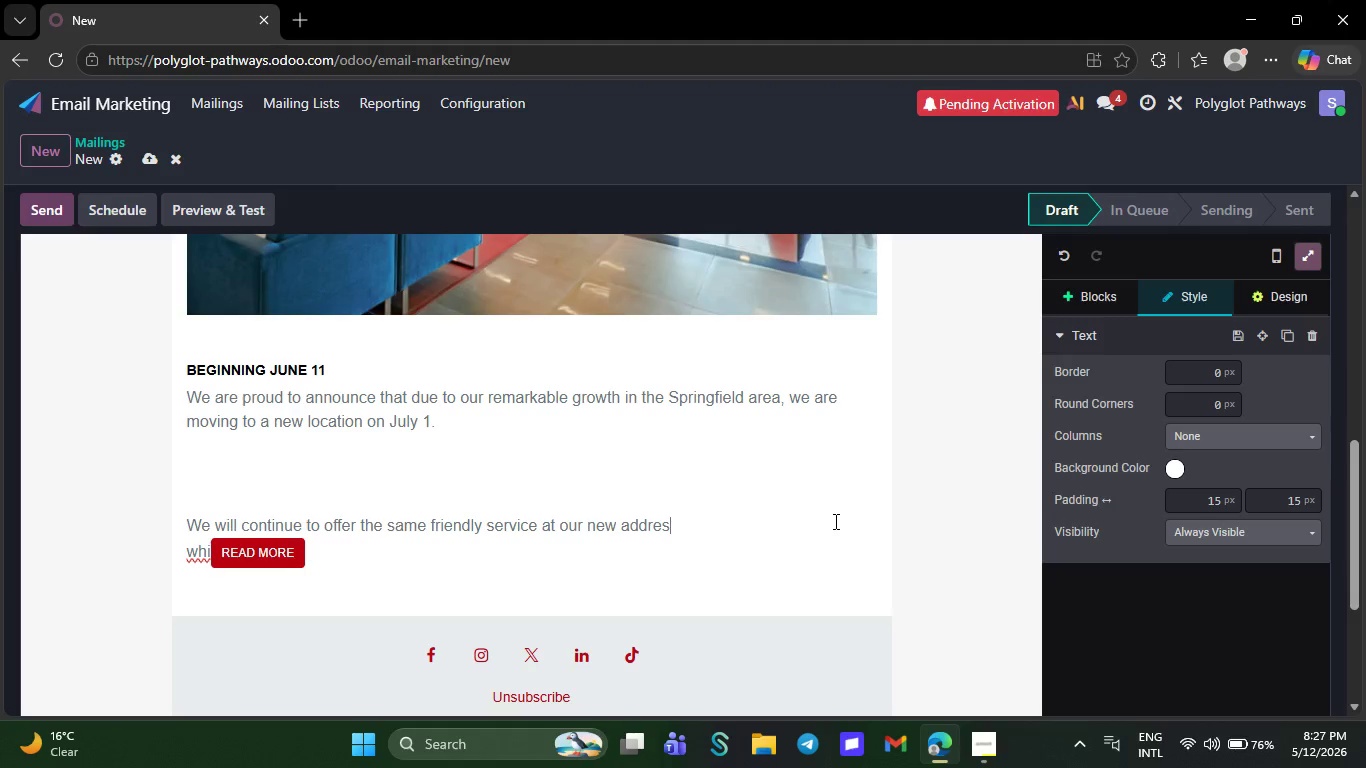 
key(Backspace)
 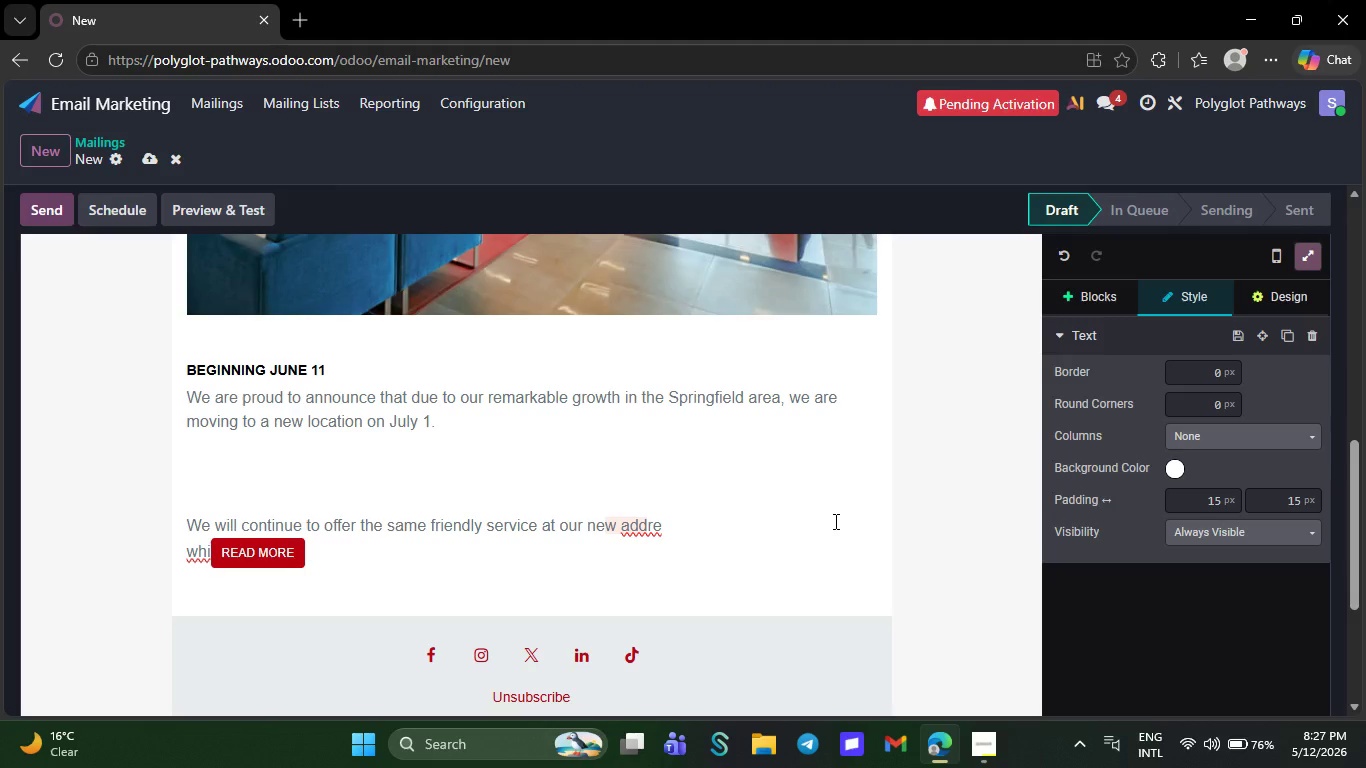 
key(Backspace)
 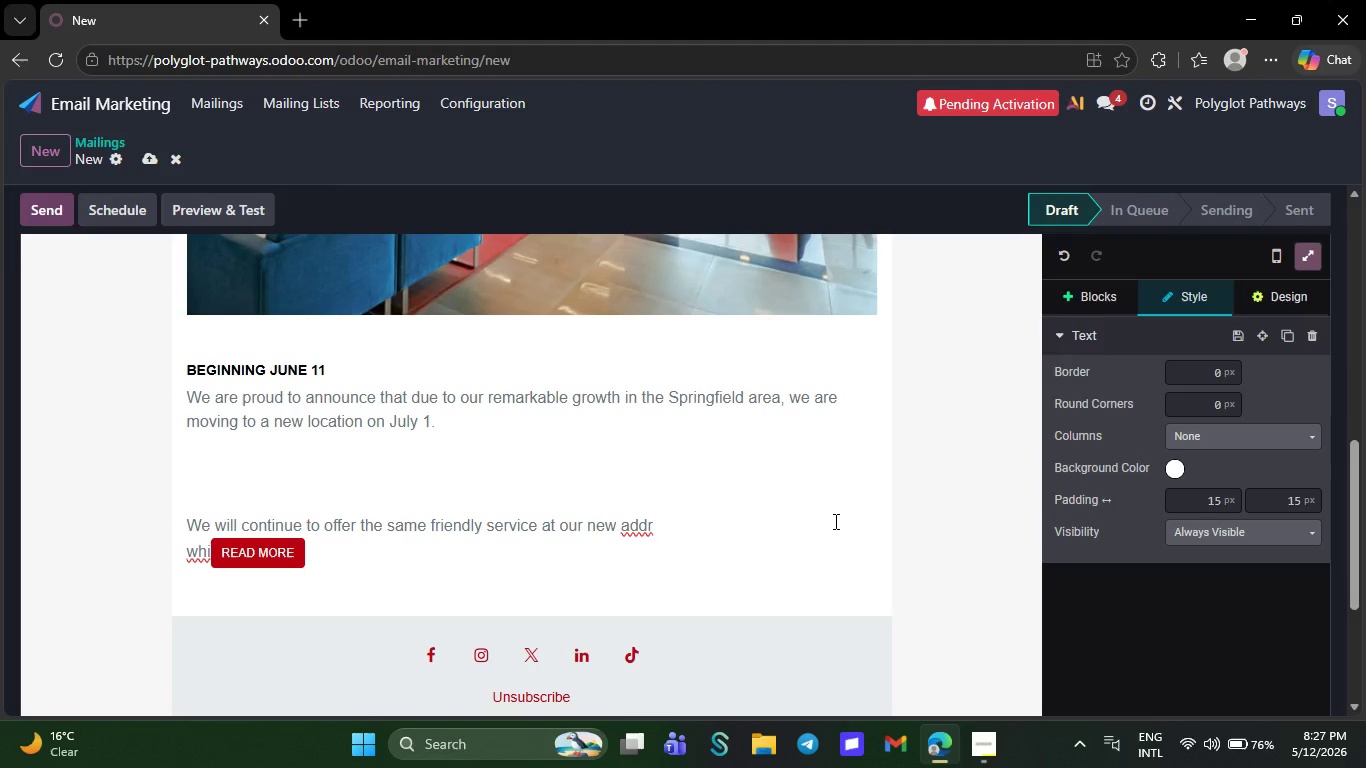 
key(Backspace)
 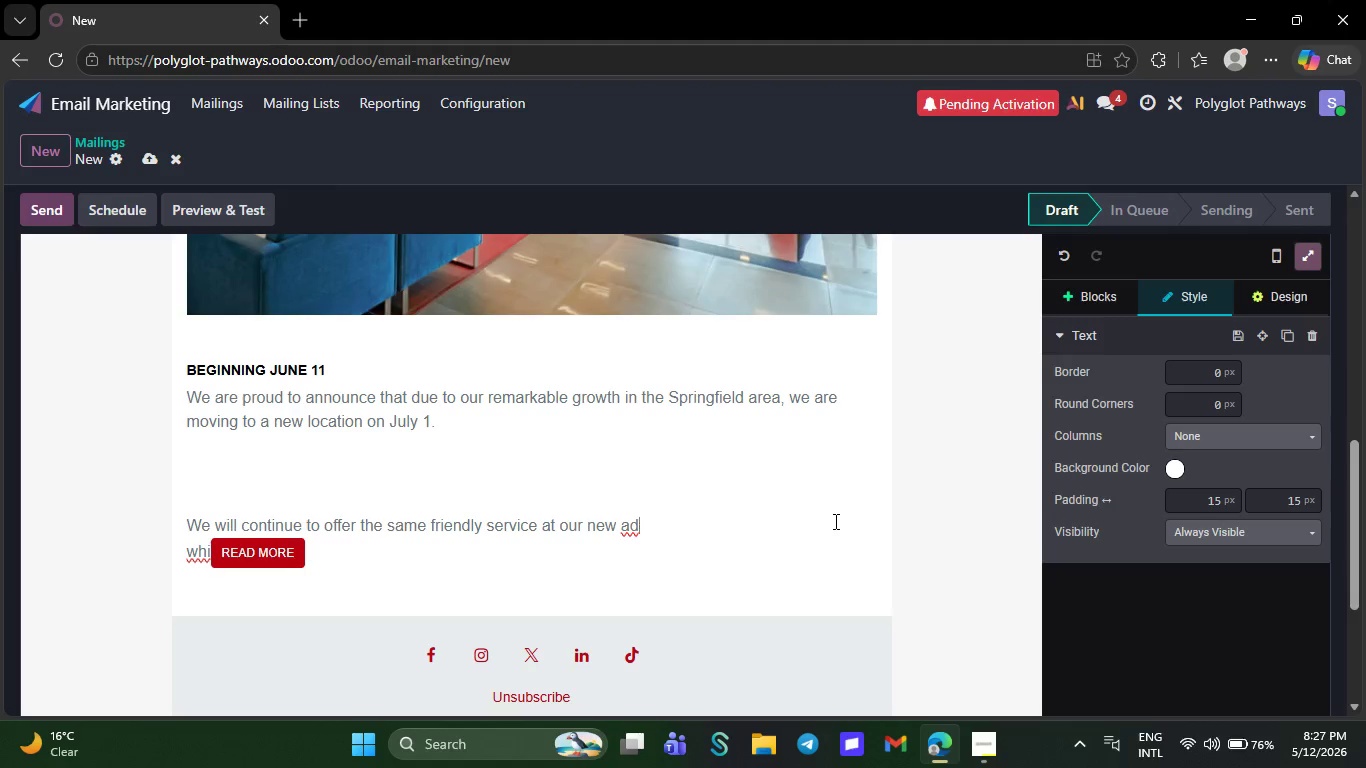 
key(Backspace)
 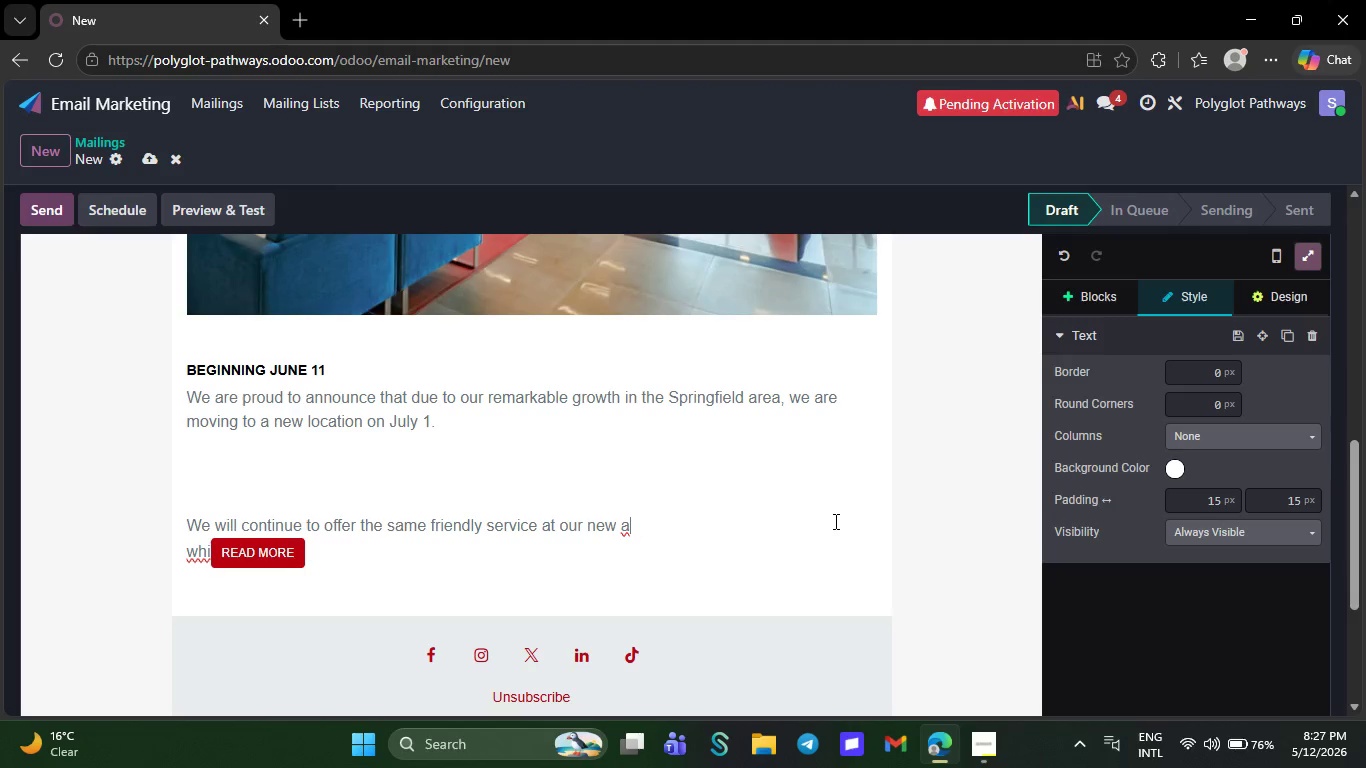 
key(Backspace)
 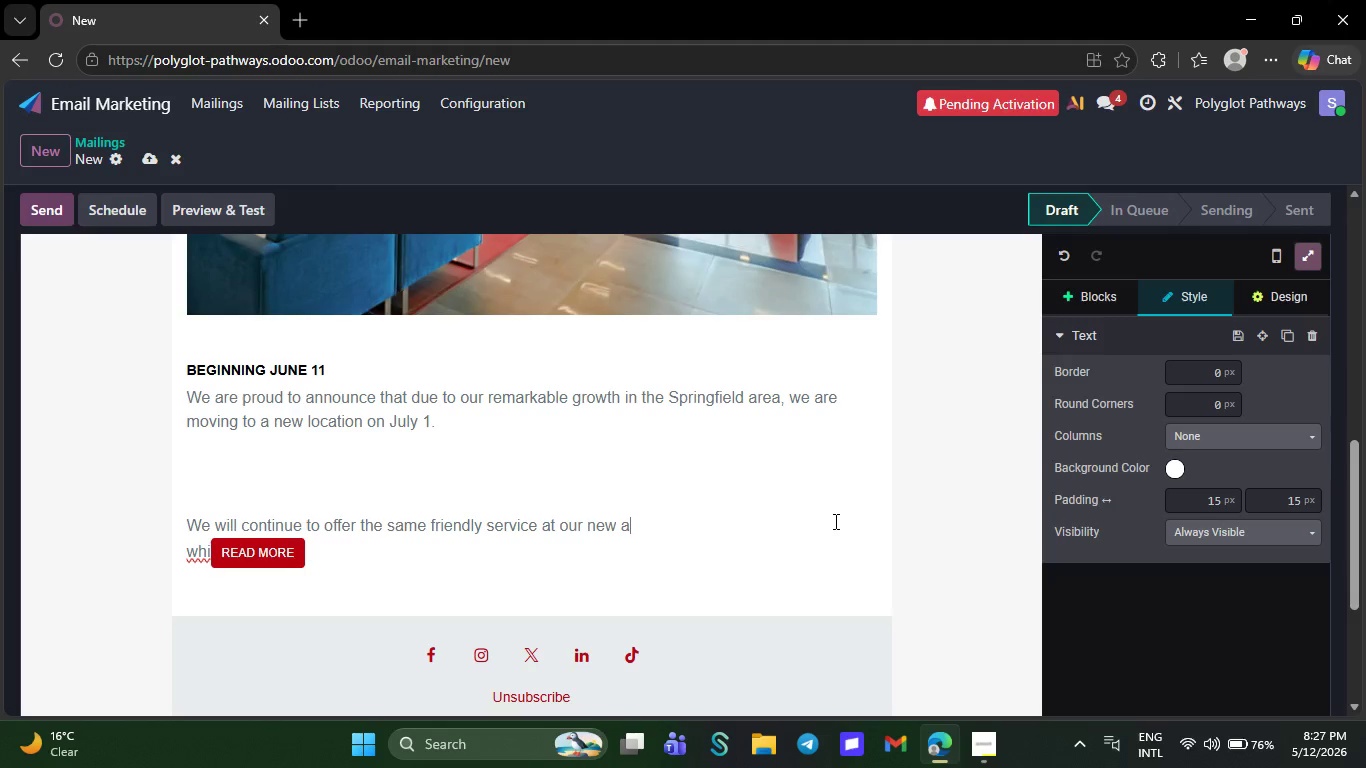 
wait(8.03)
 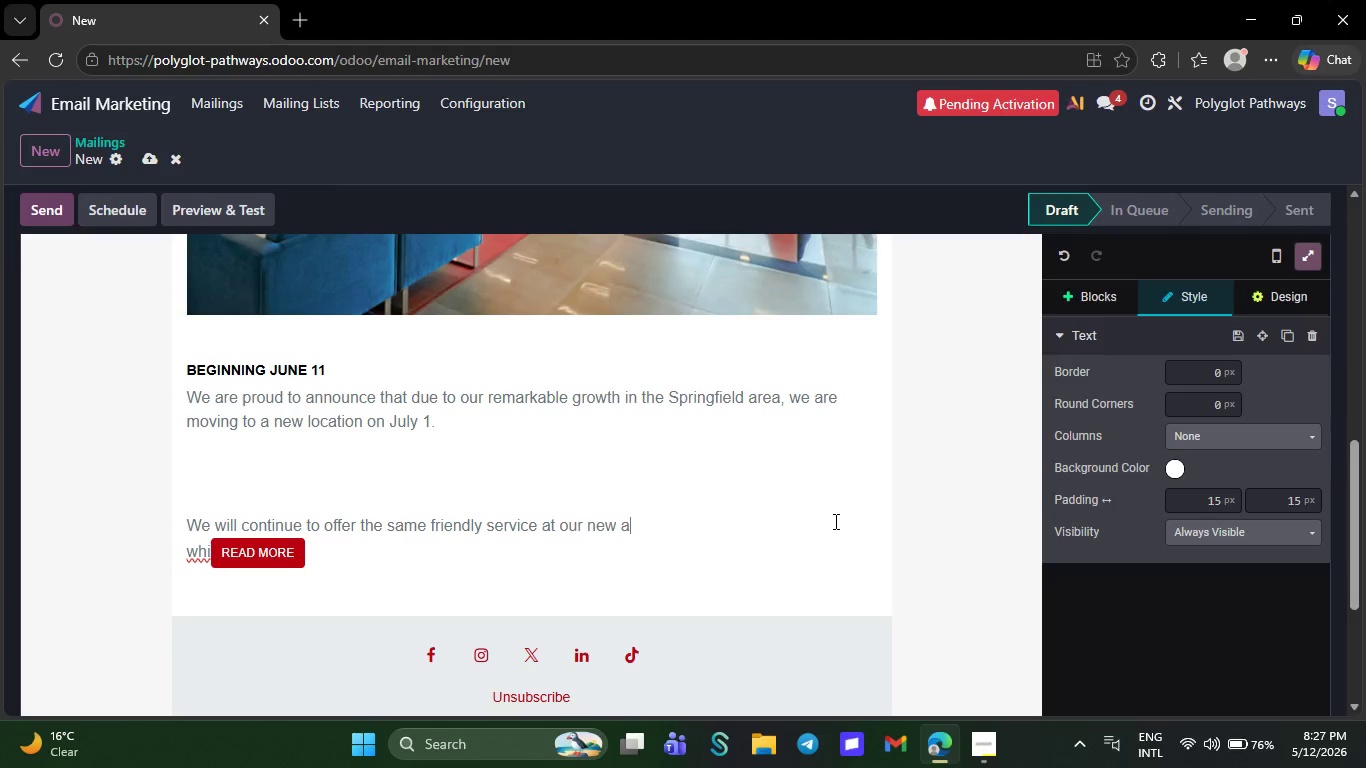 
key(Backspace)
 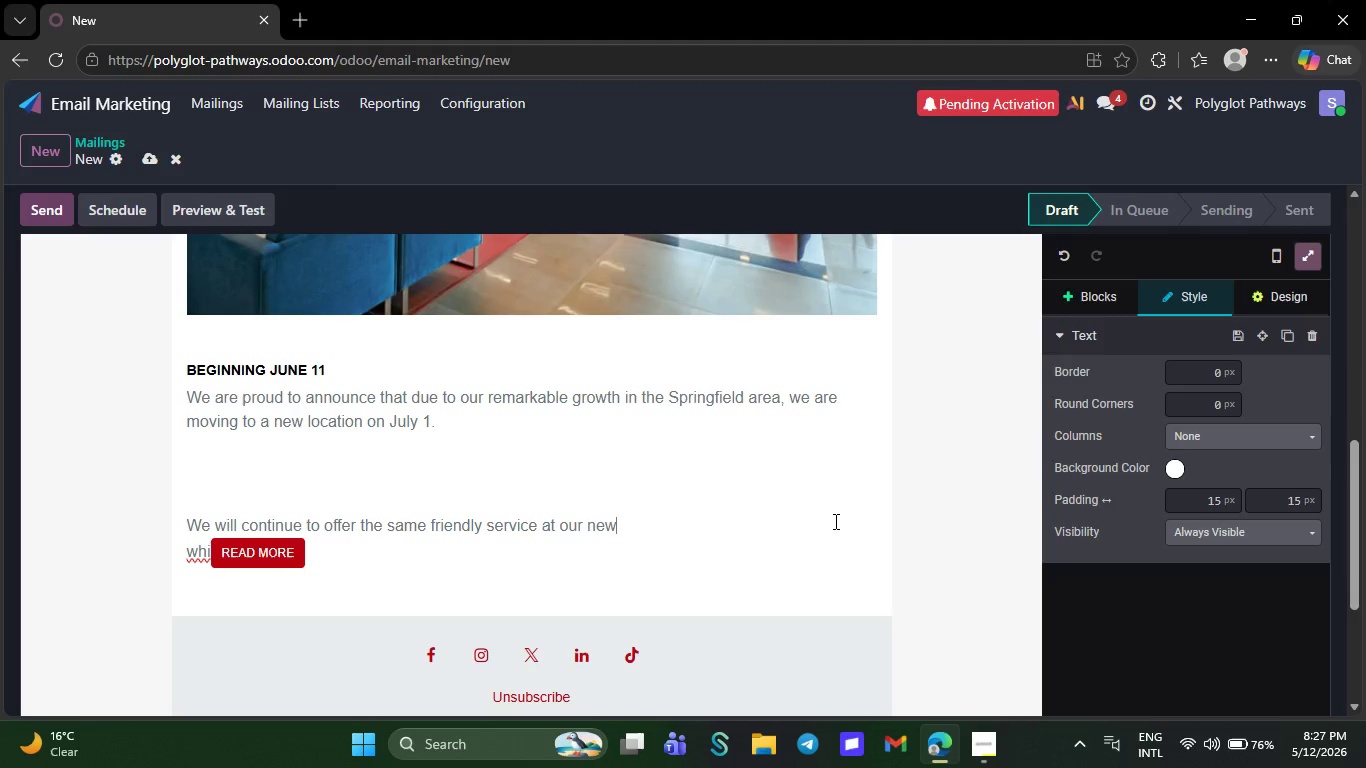 
key(Backspace)
 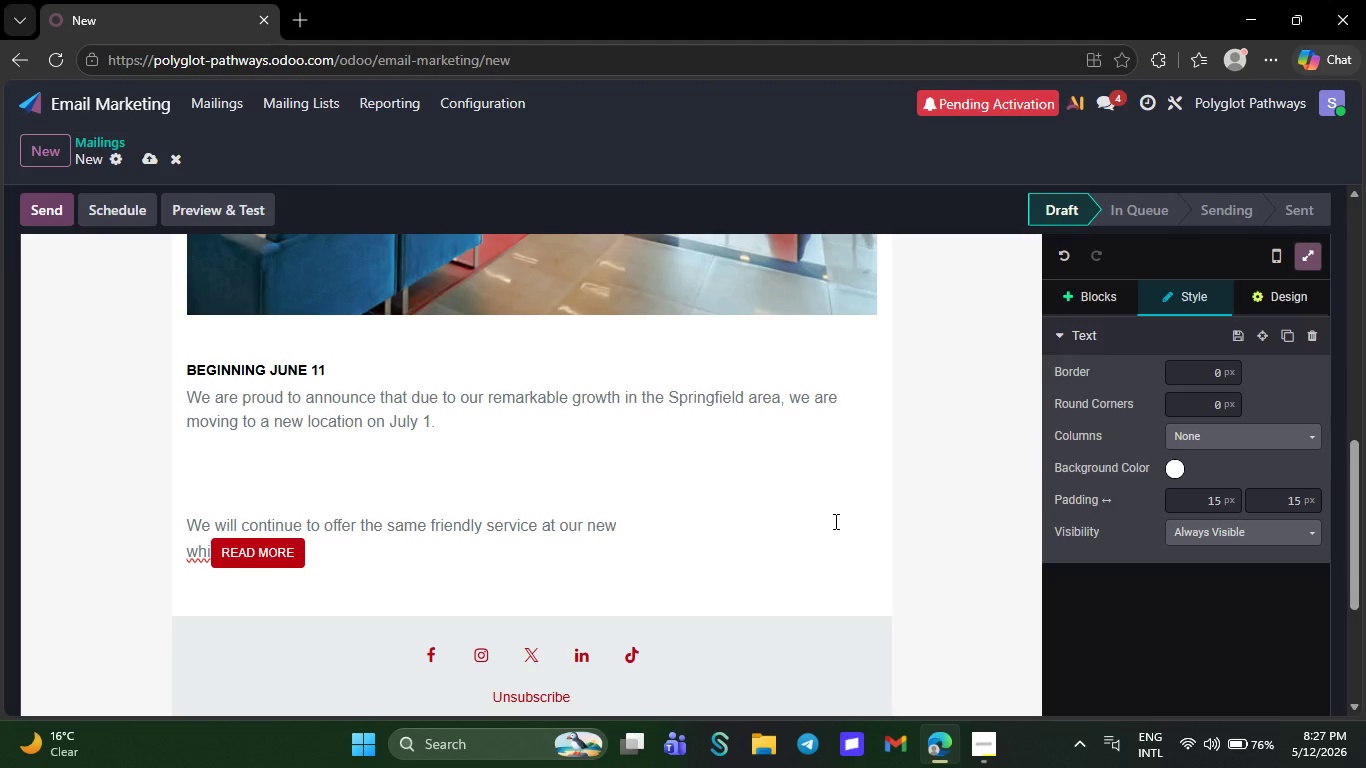 
key(Backspace)
 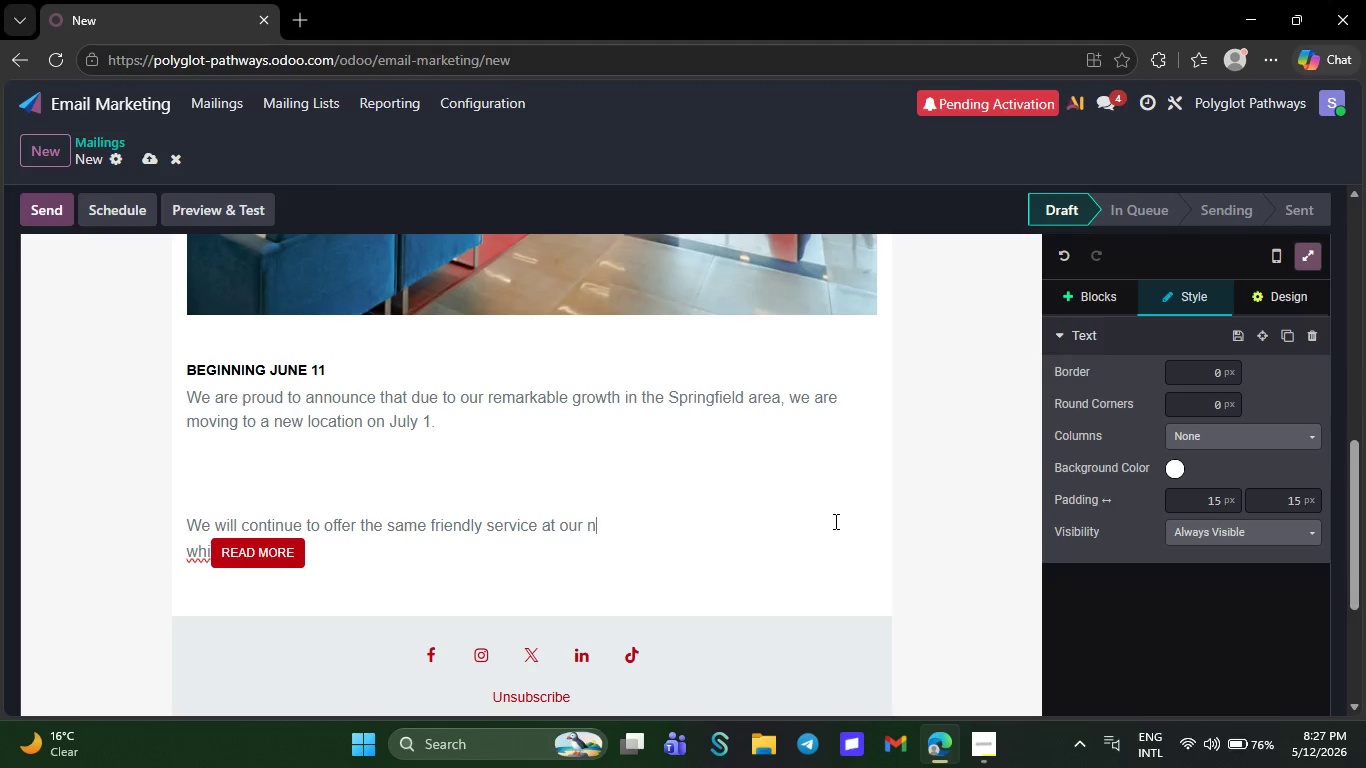 
key(Backspace)
 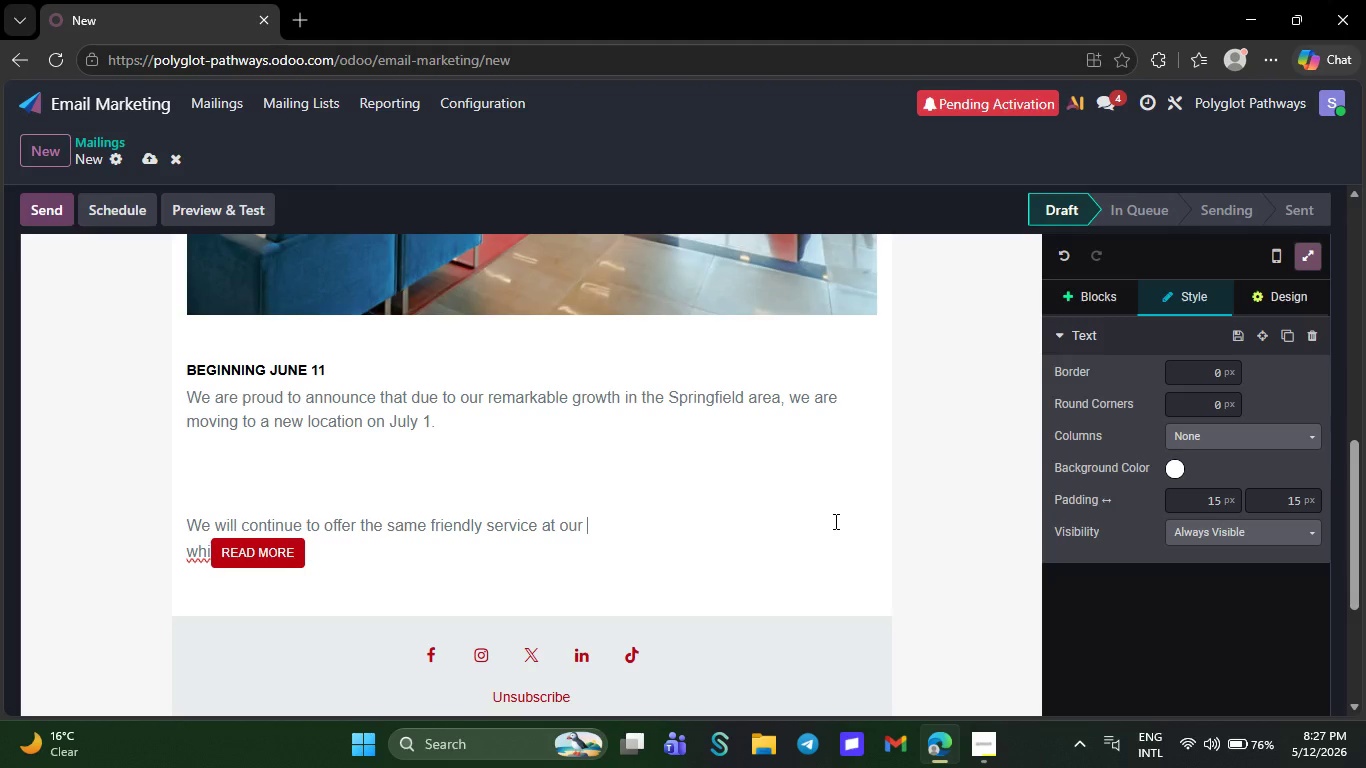 
key(Backspace)
 